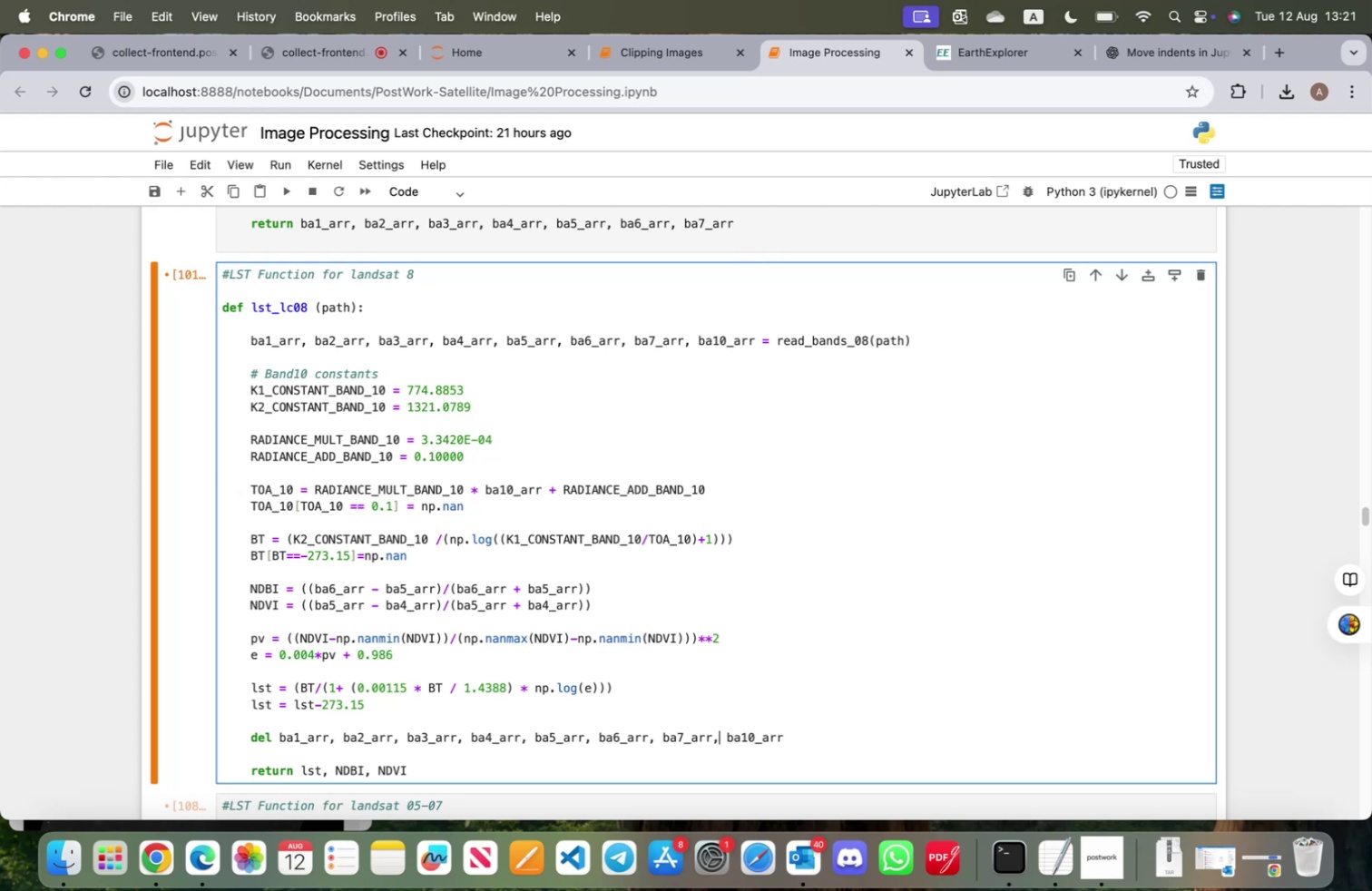 
key(Shift+ShiftRight)
 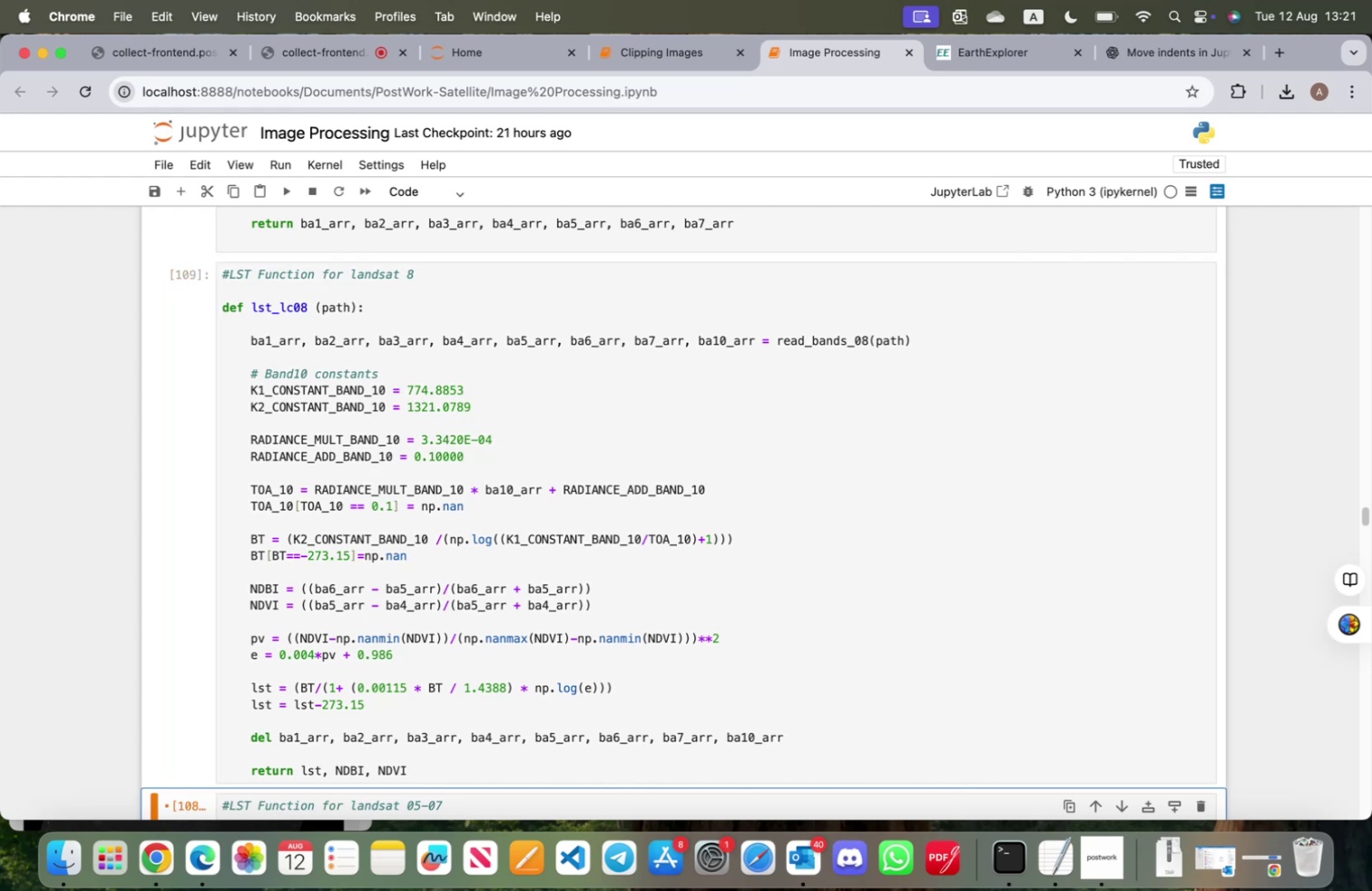 
key(Shift+Enter)
 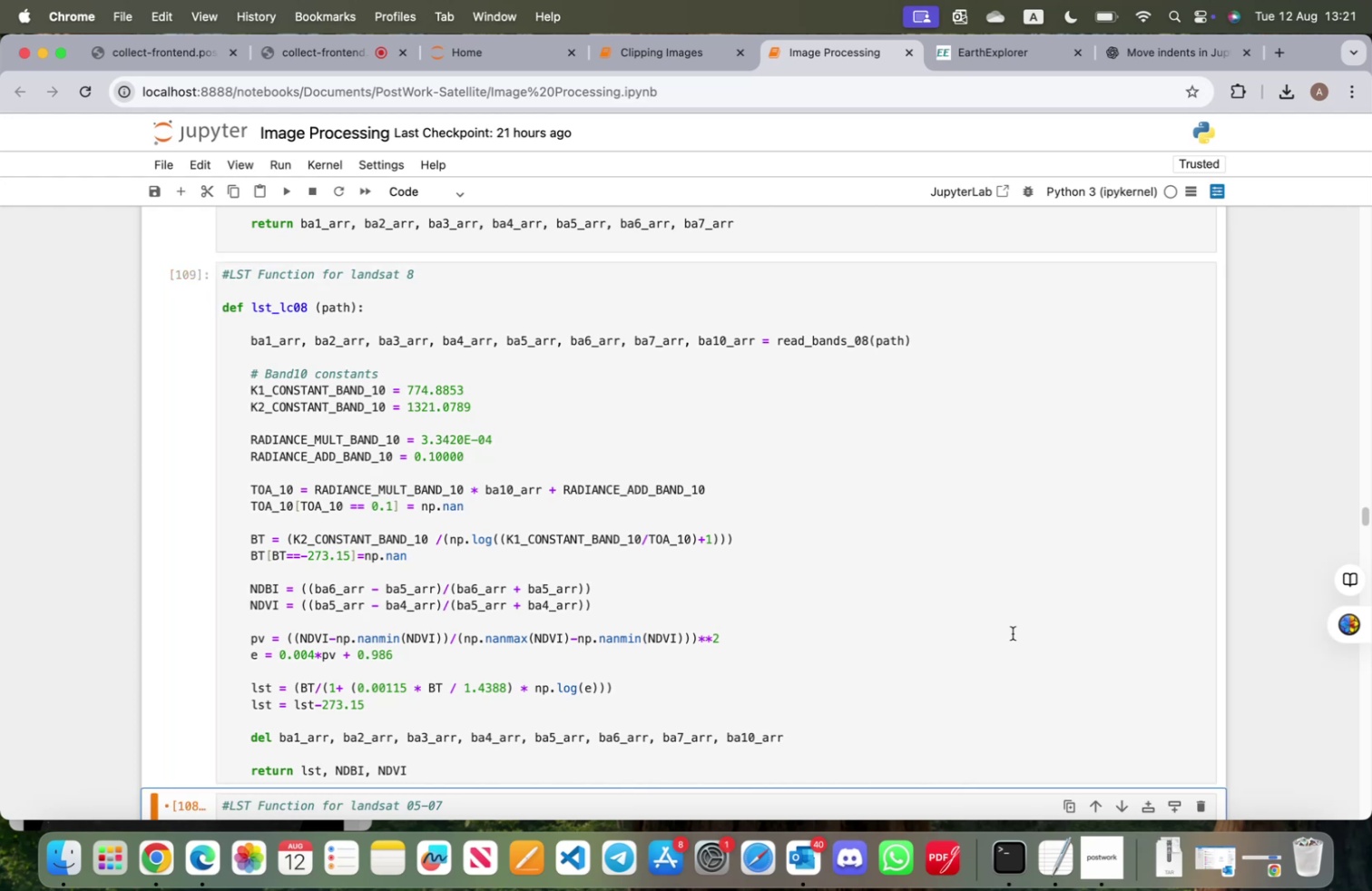 
scroll: coordinate [1003, 629], scroll_direction: down, amount: 14.0
 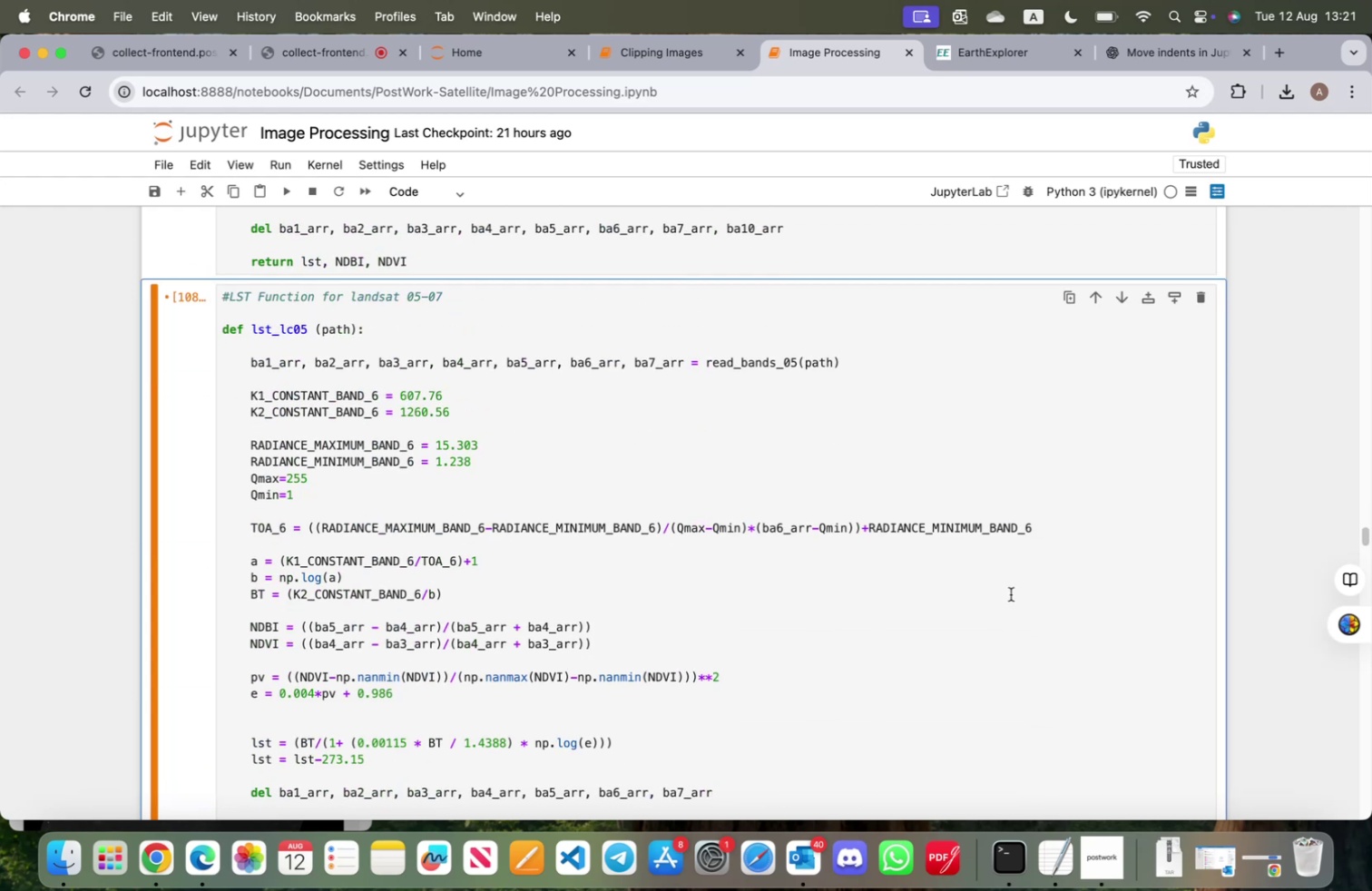 
key(Shift+ShiftRight)
 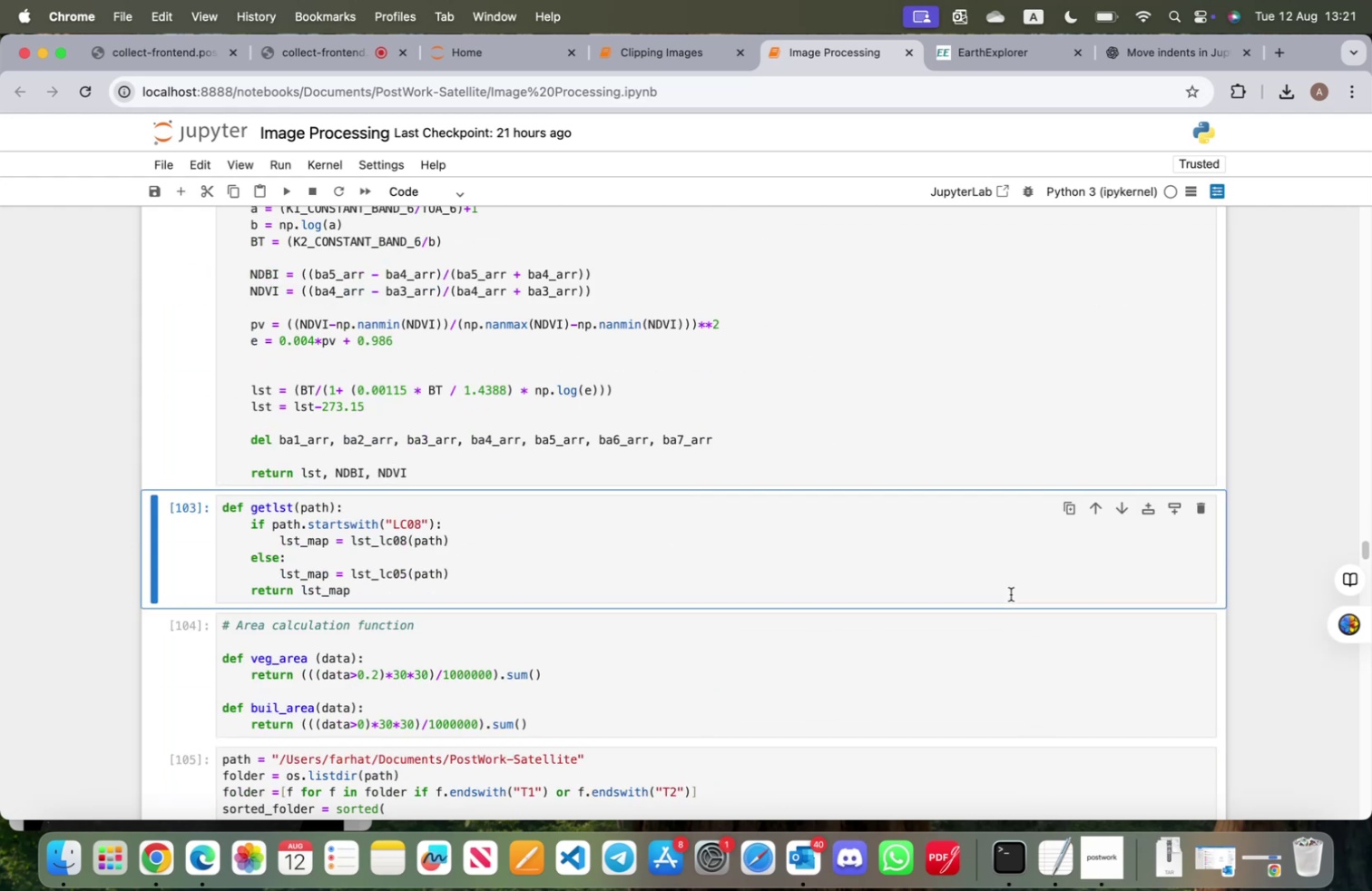 
key(Shift+Enter)
 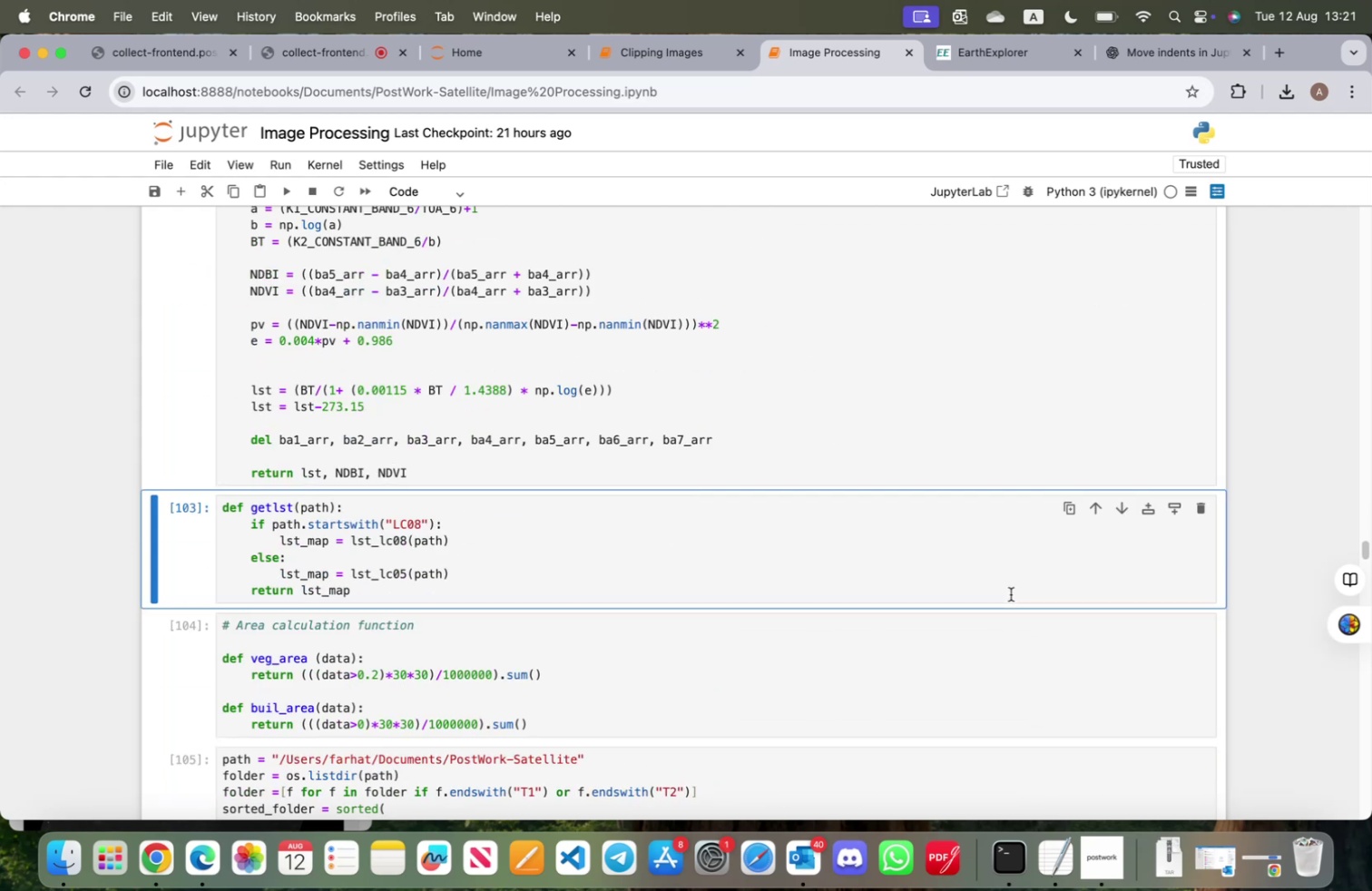 
key(Shift+ShiftRight)
 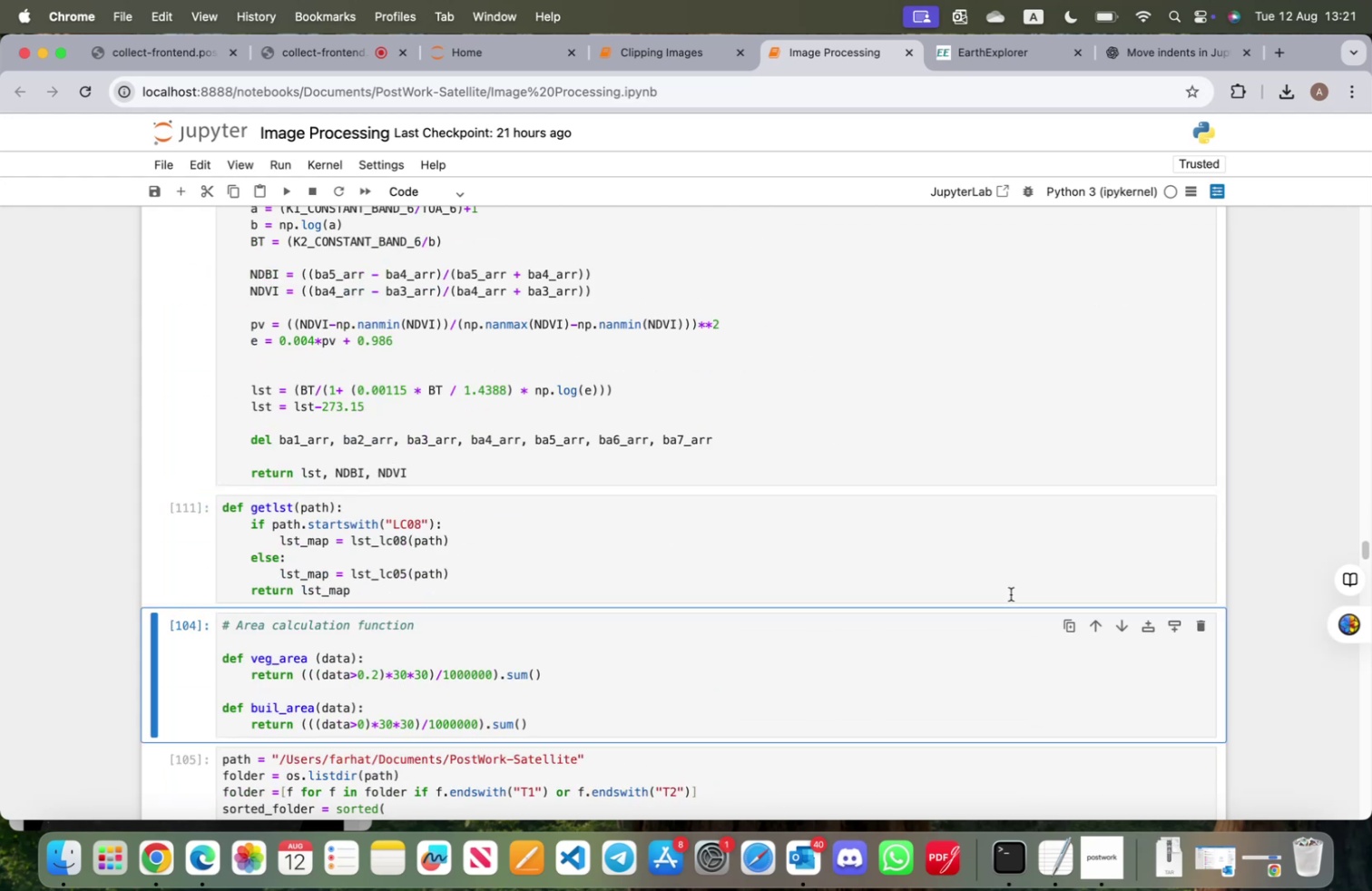 
key(Shift+Enter)
 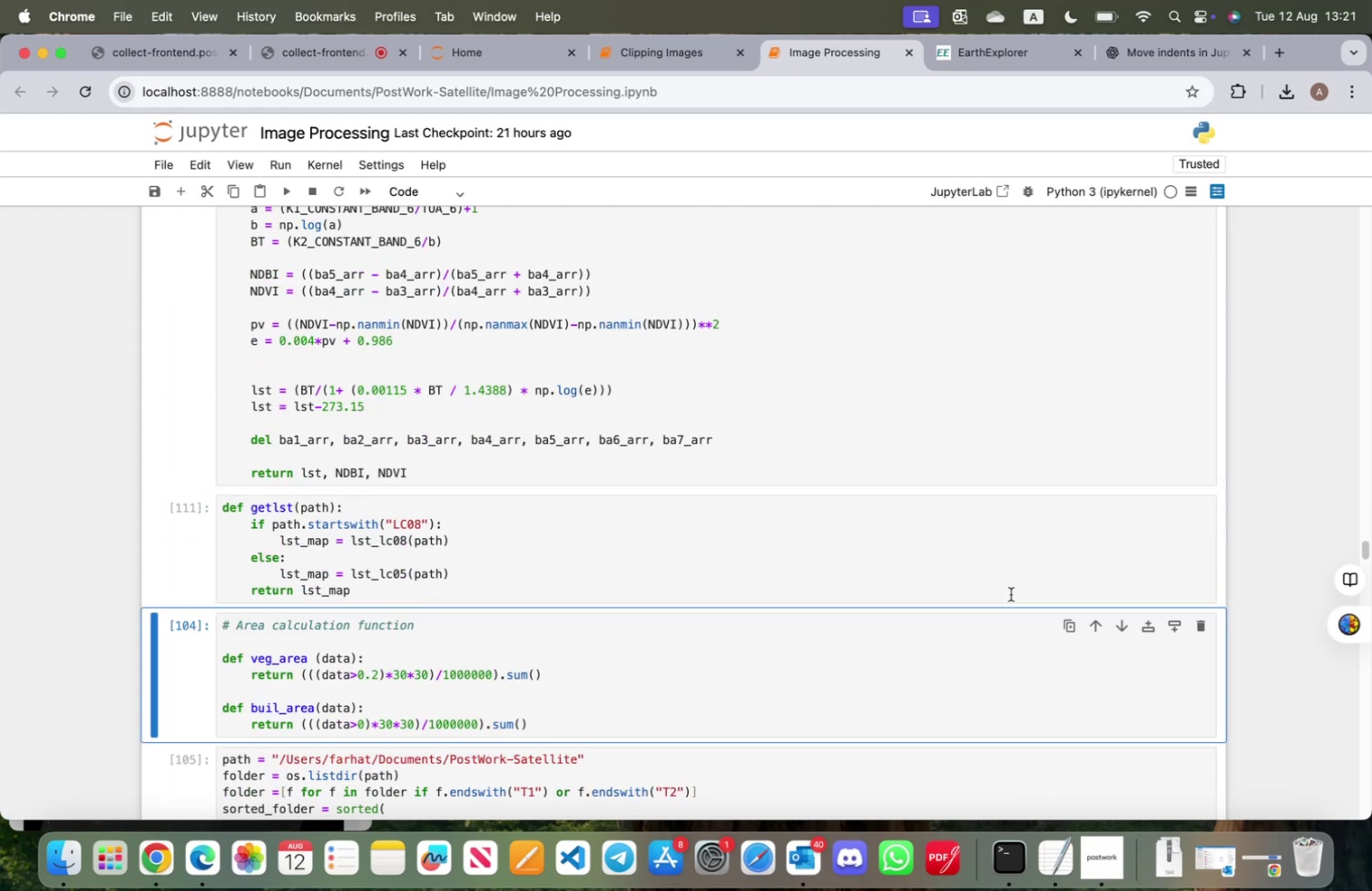 
key(Shift+ShiftRight)
 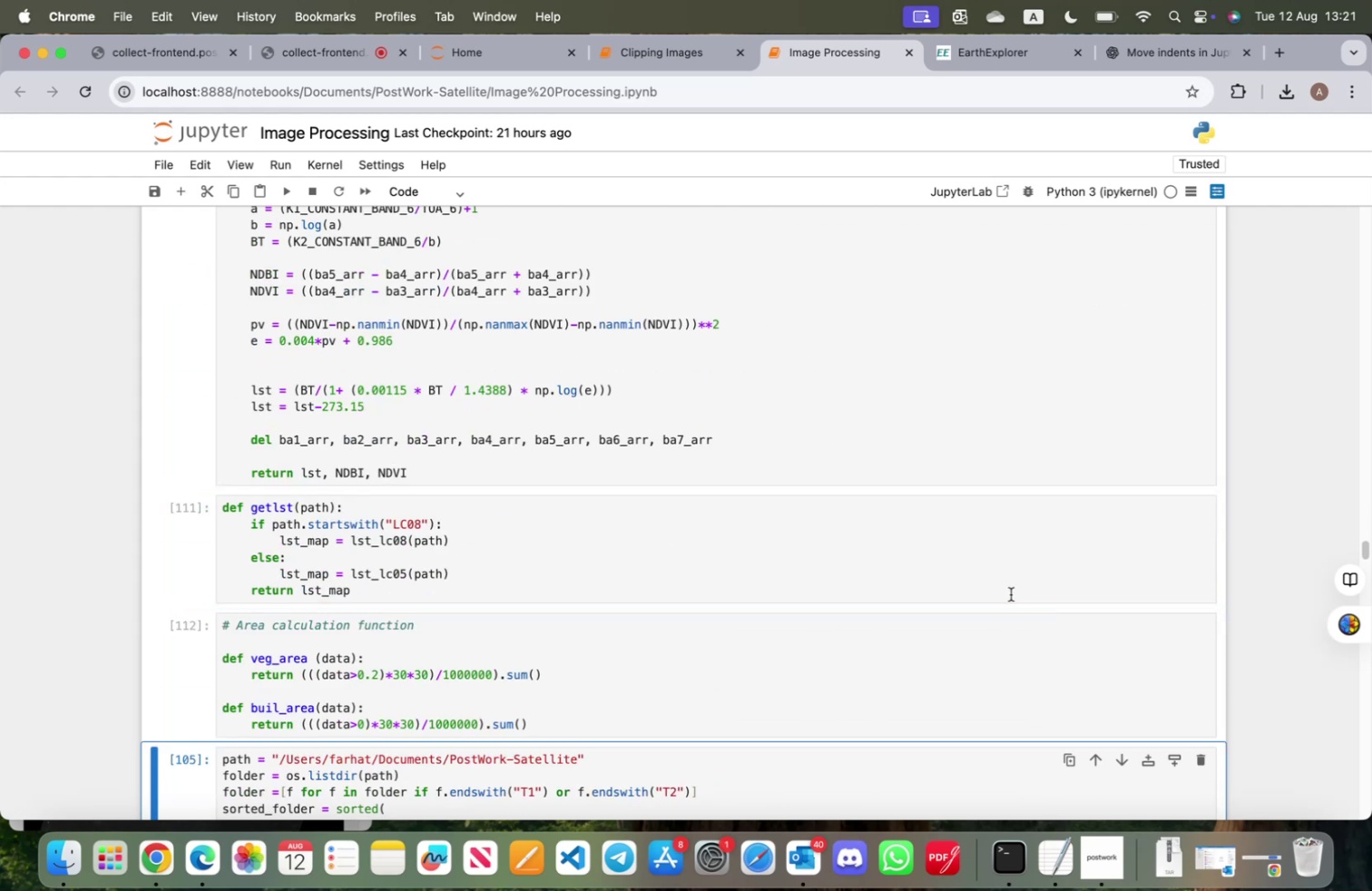 
key(Shift+Enter)
 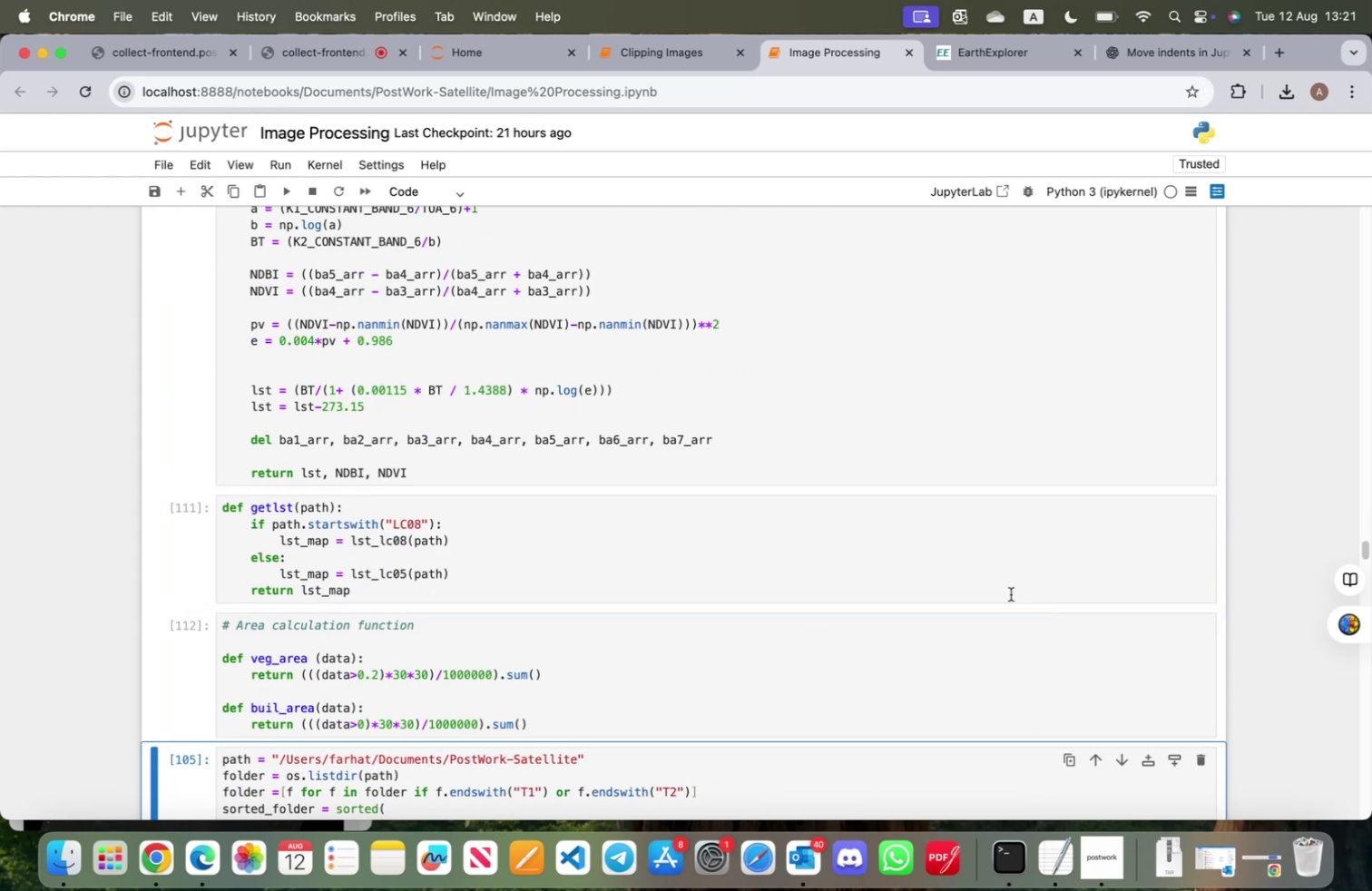 
key(Shift+ShiftRight)
 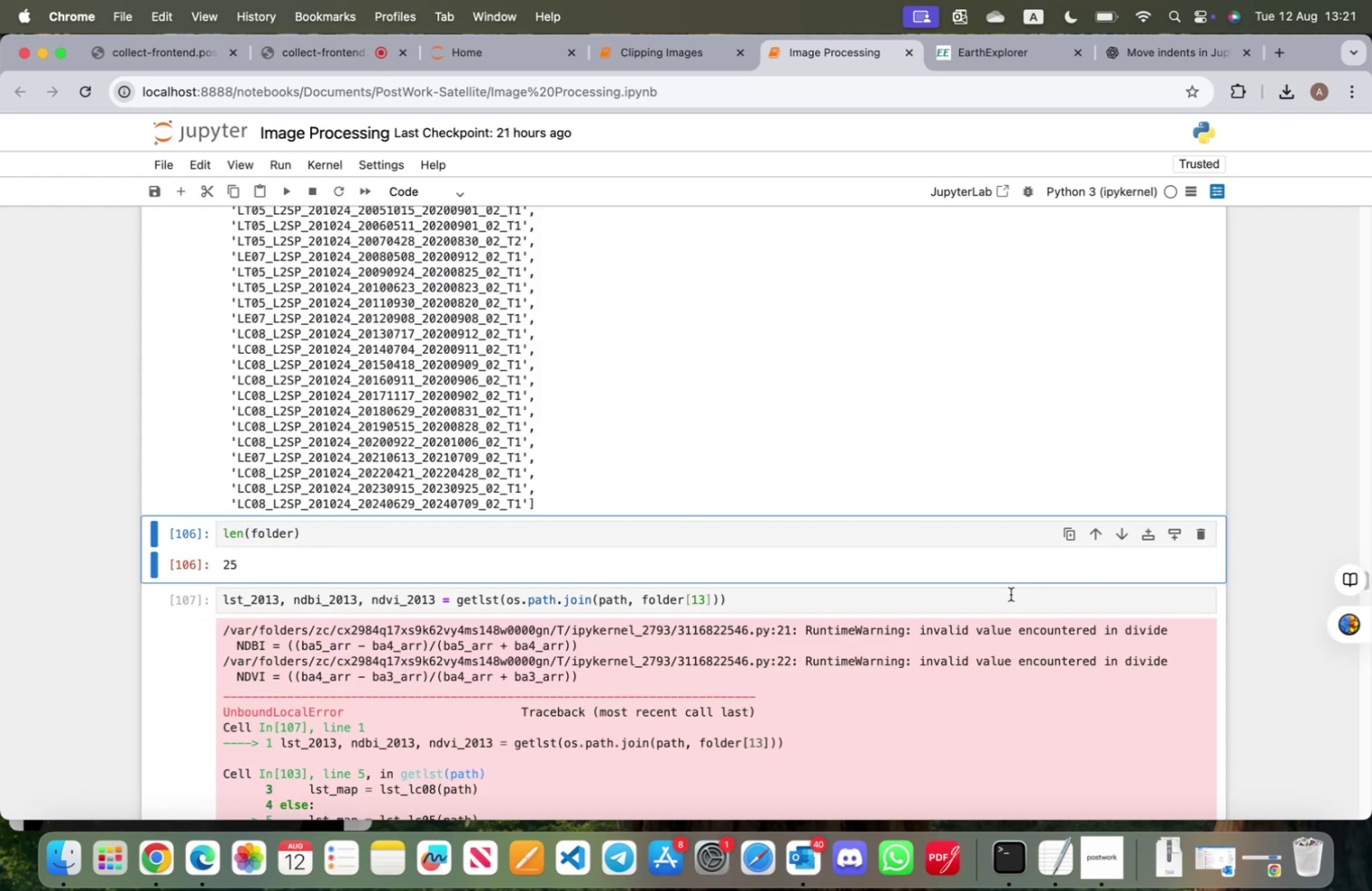 
key(Shift+Enter)
 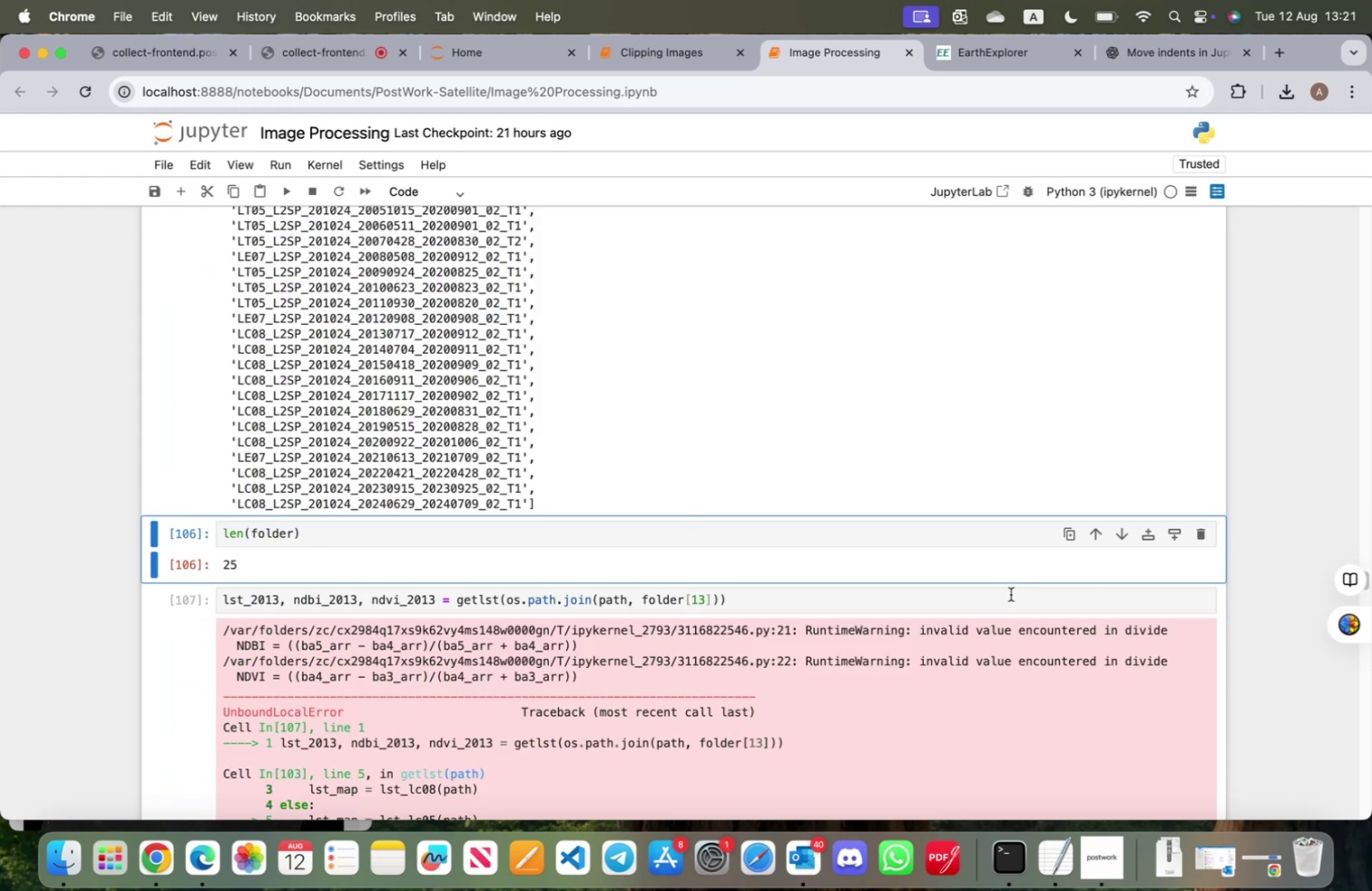 
key(Shift+ShiftRight)
 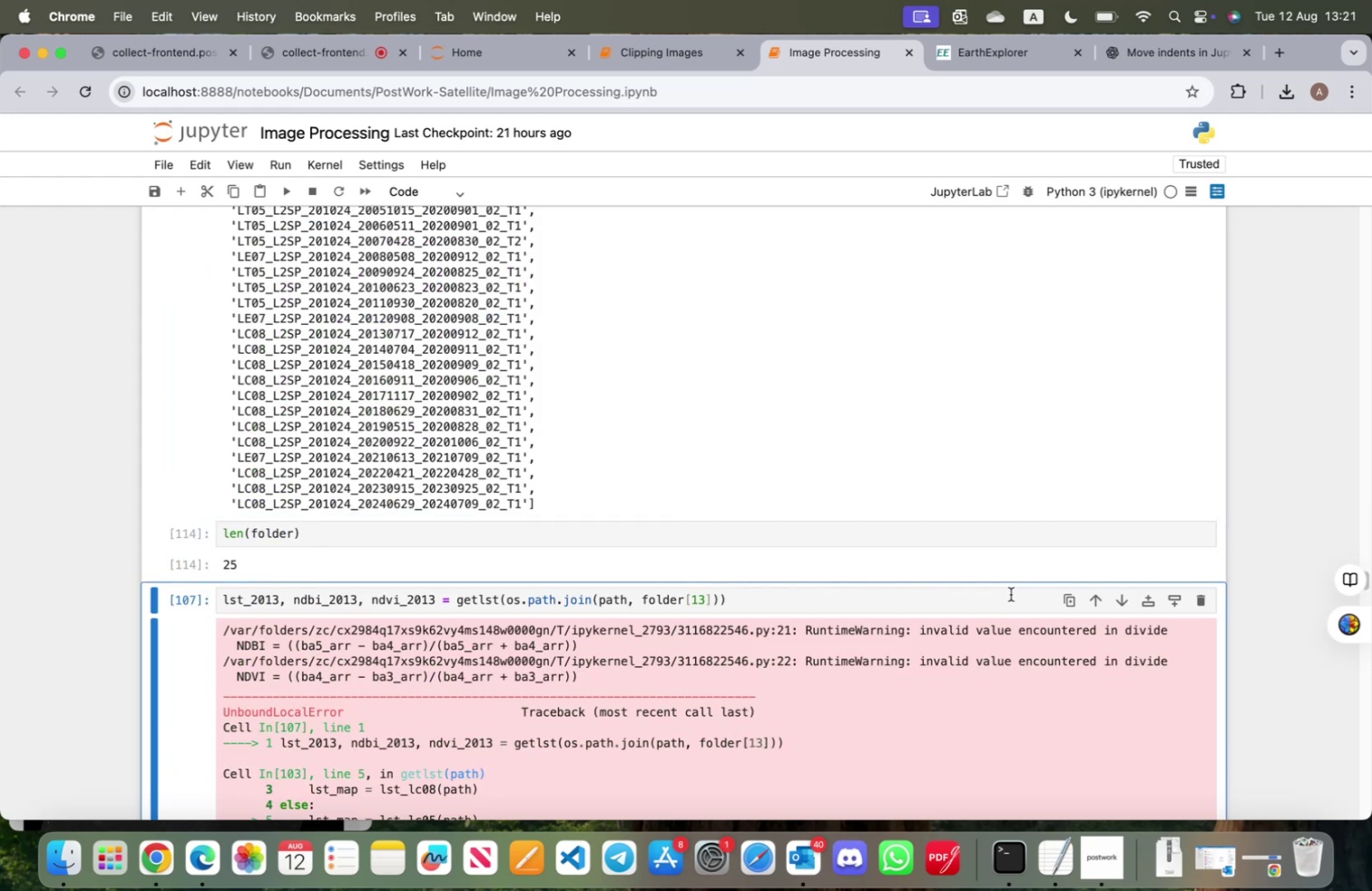 
key(Shift+Enter)
 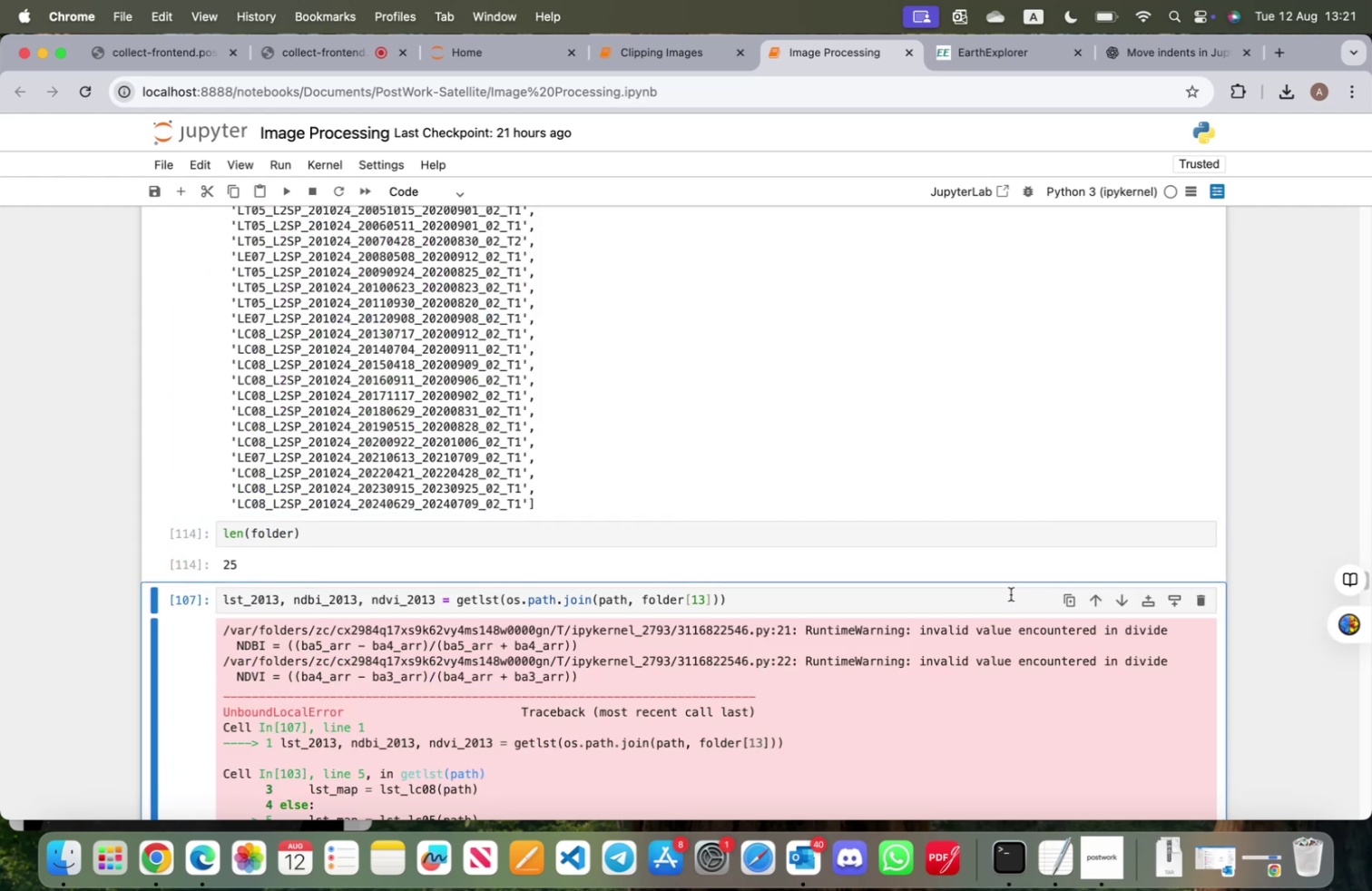 
key(Shift+ShiftRight)
 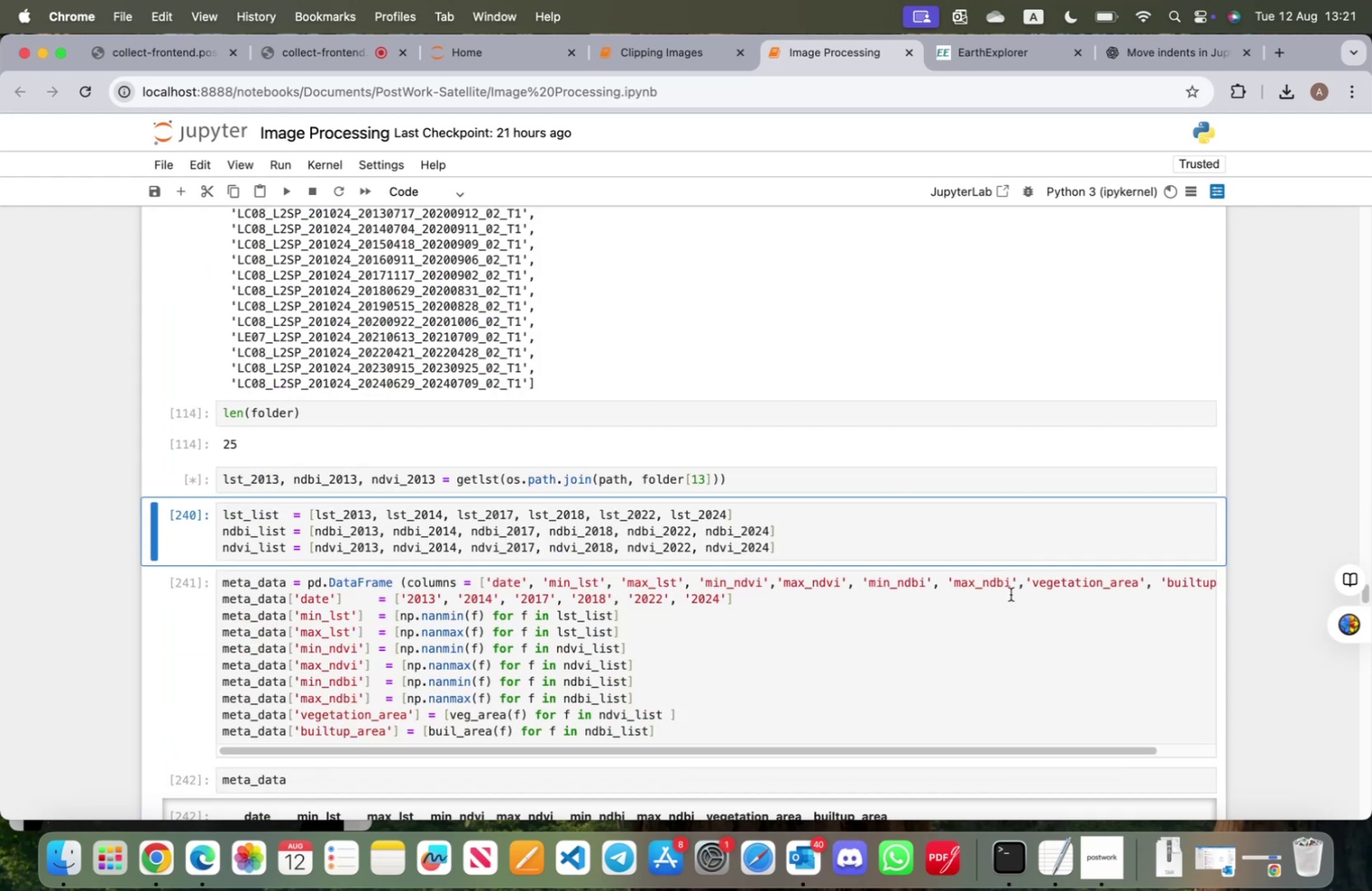 
key(Shift+Enter)
 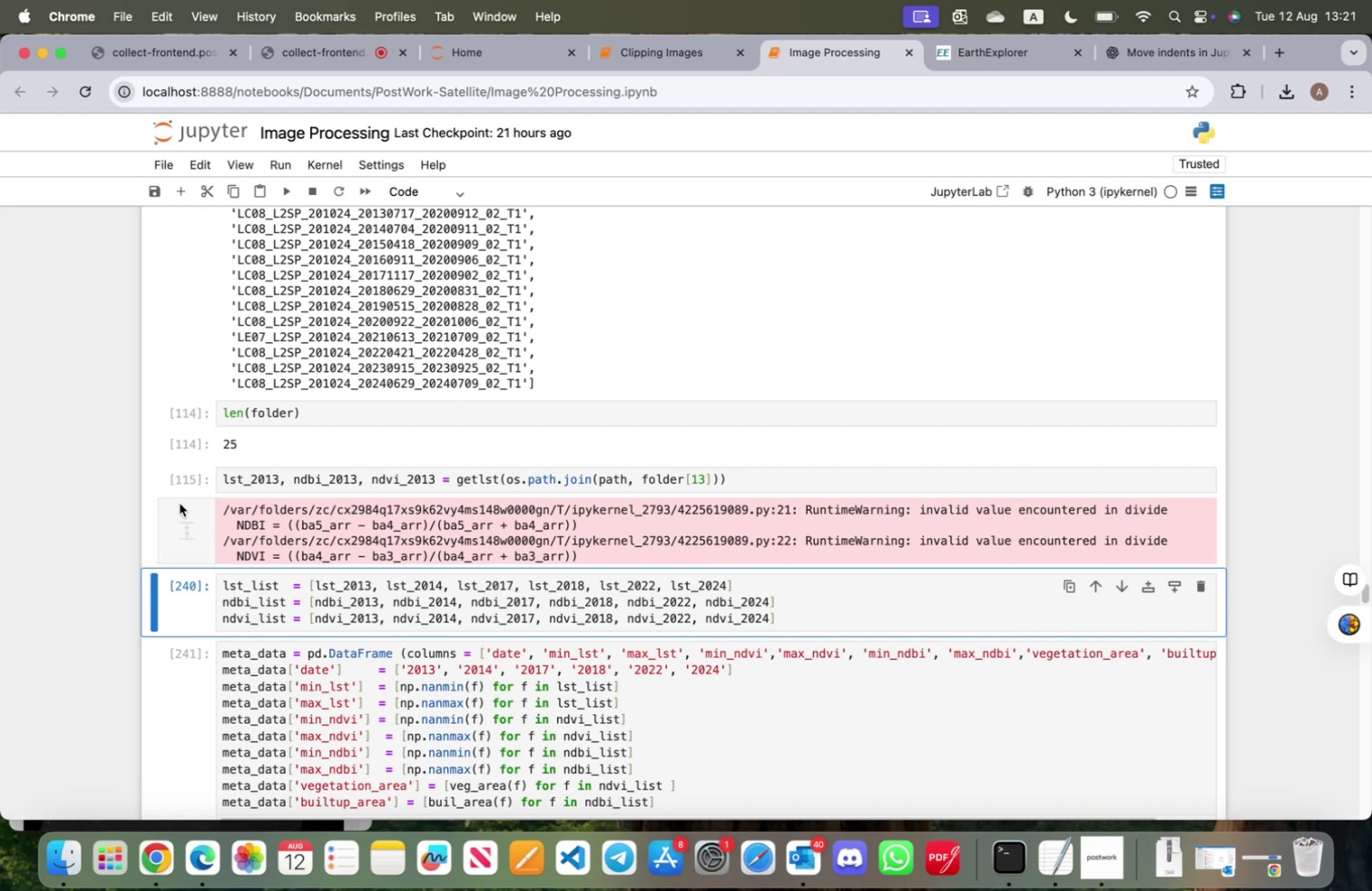 
wait(6.9)
 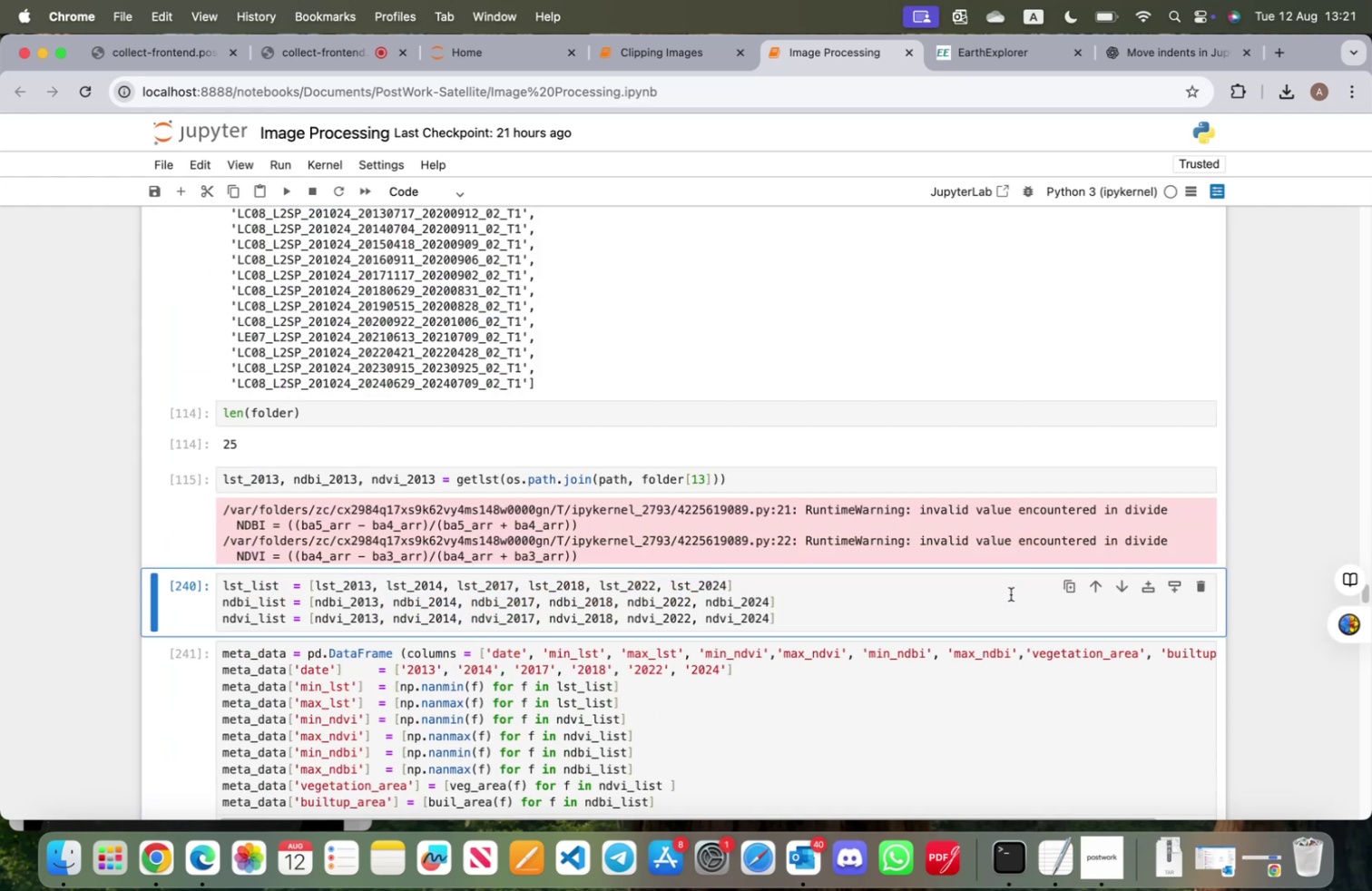 
left_click([182, 510])
 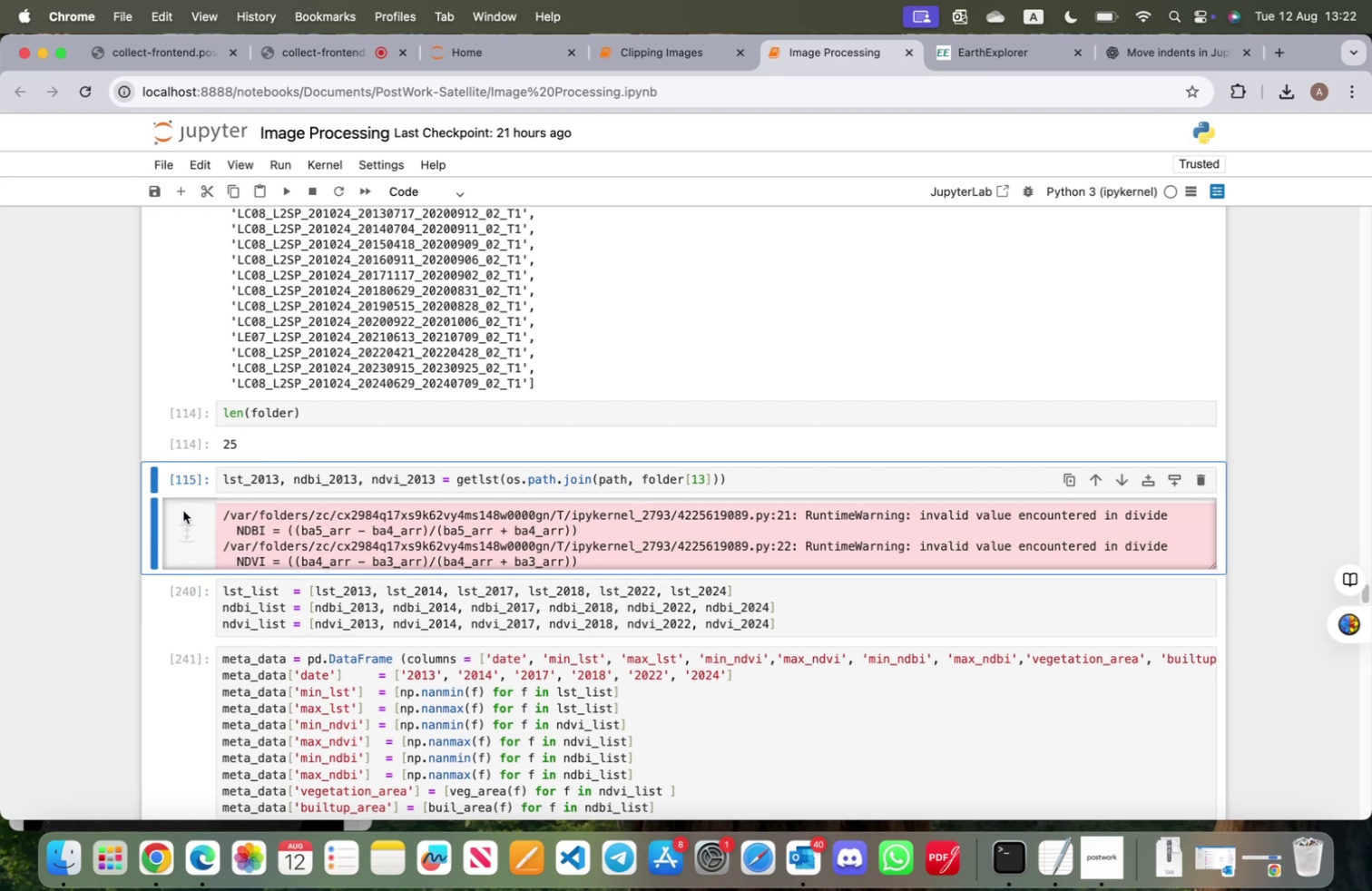 
key(B)
 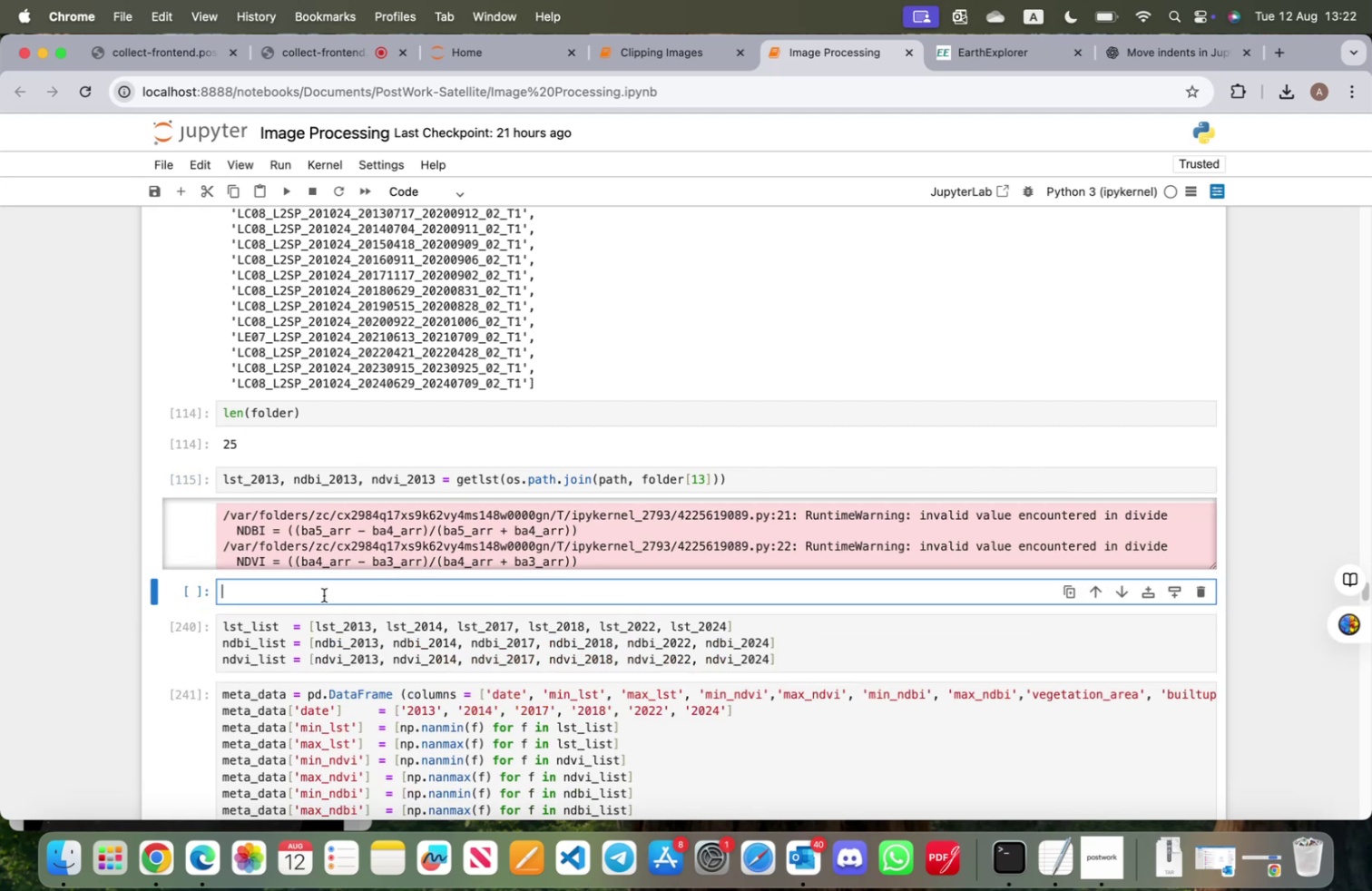 
left_click([324, 594])
 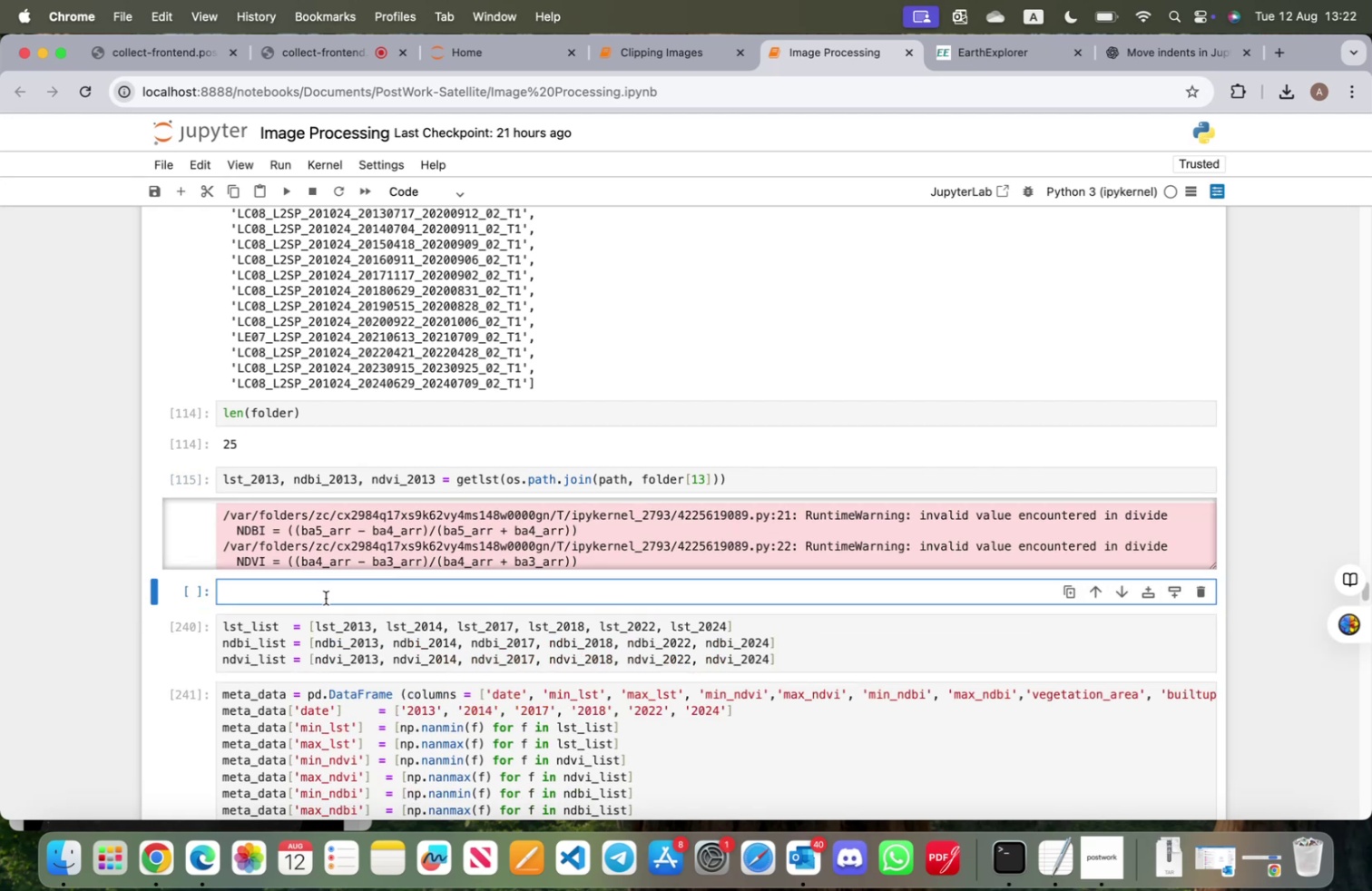 
type(lst_2013)
 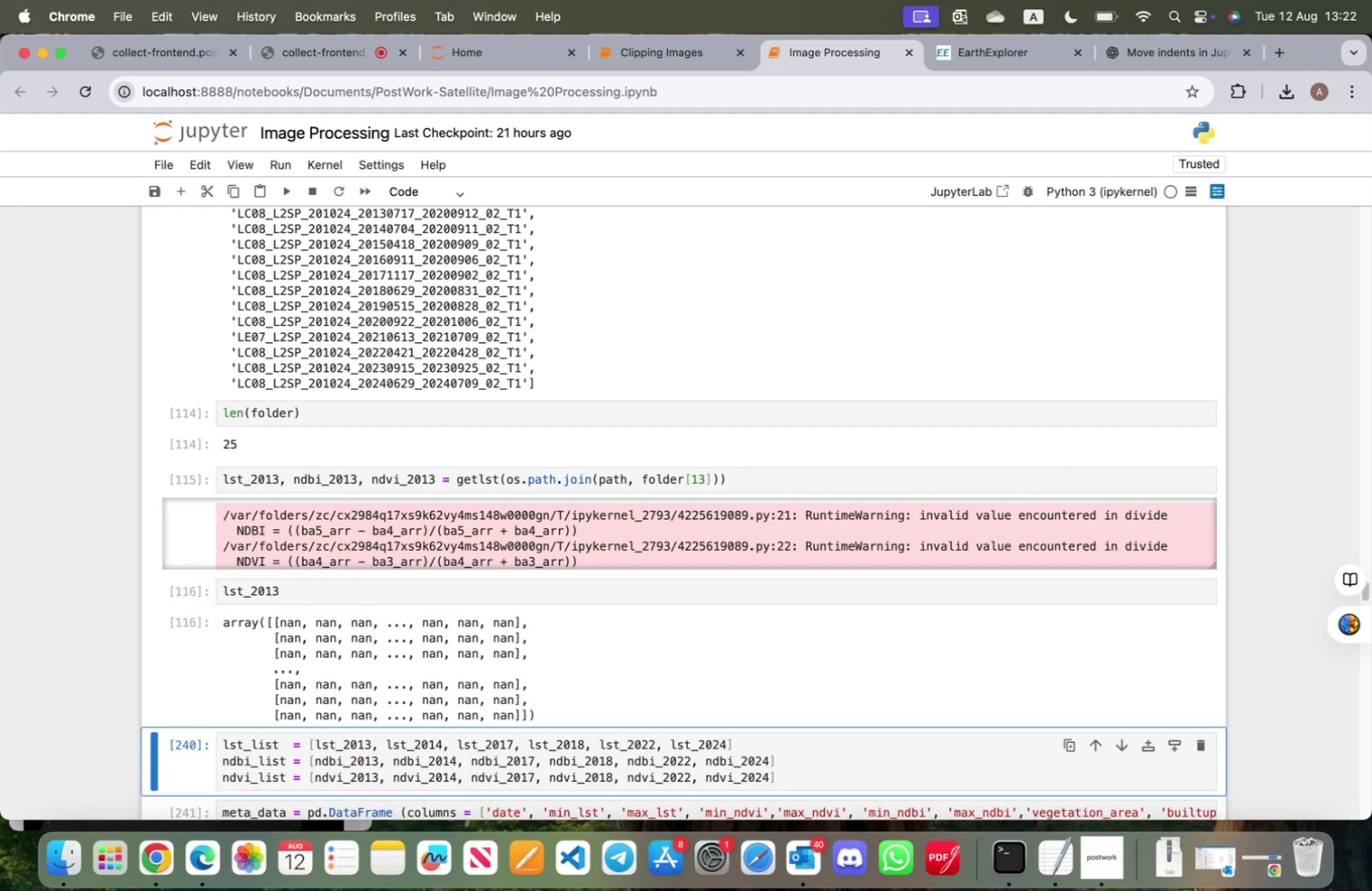 
 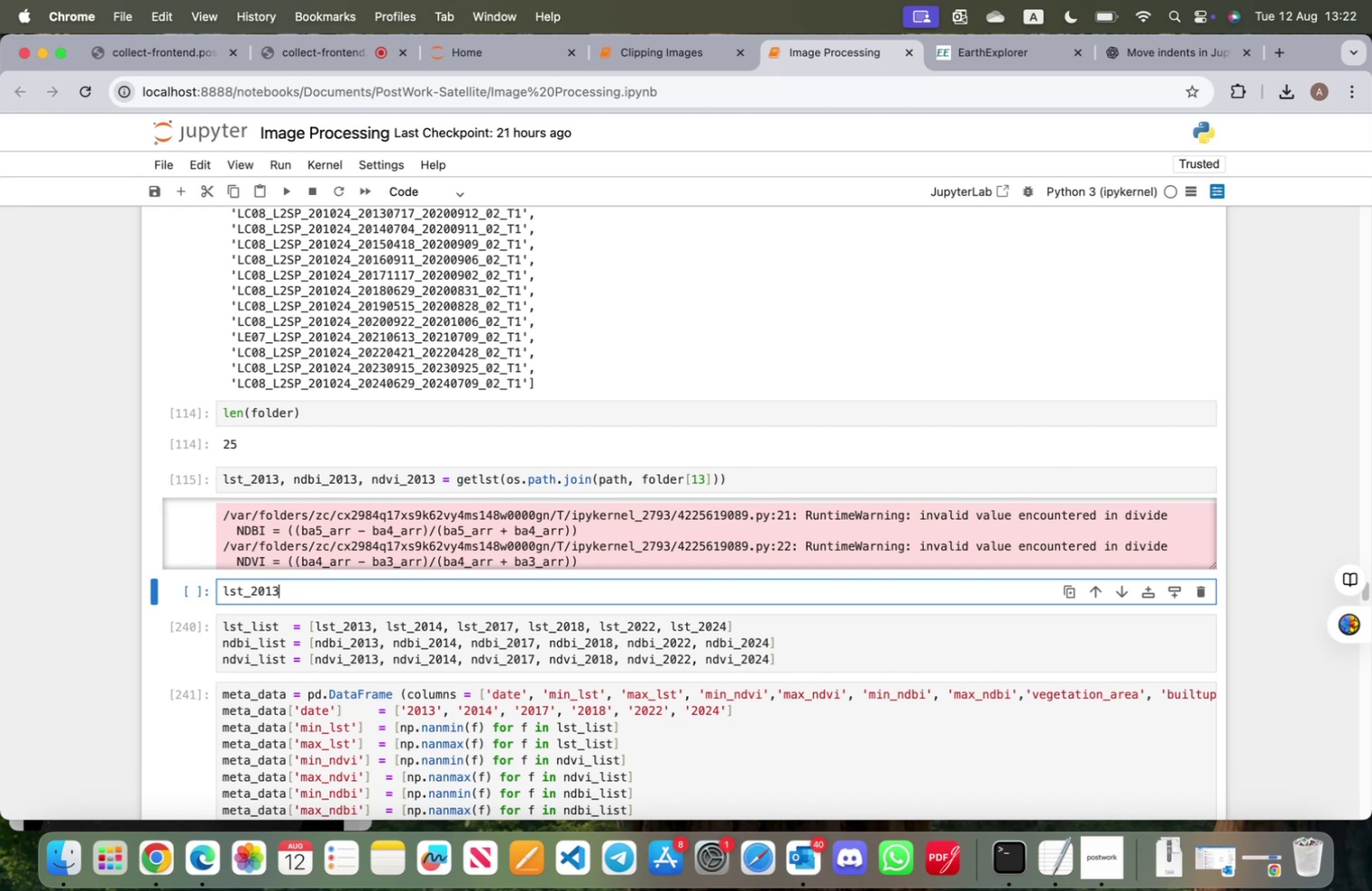 
key(Shift+Enter)
 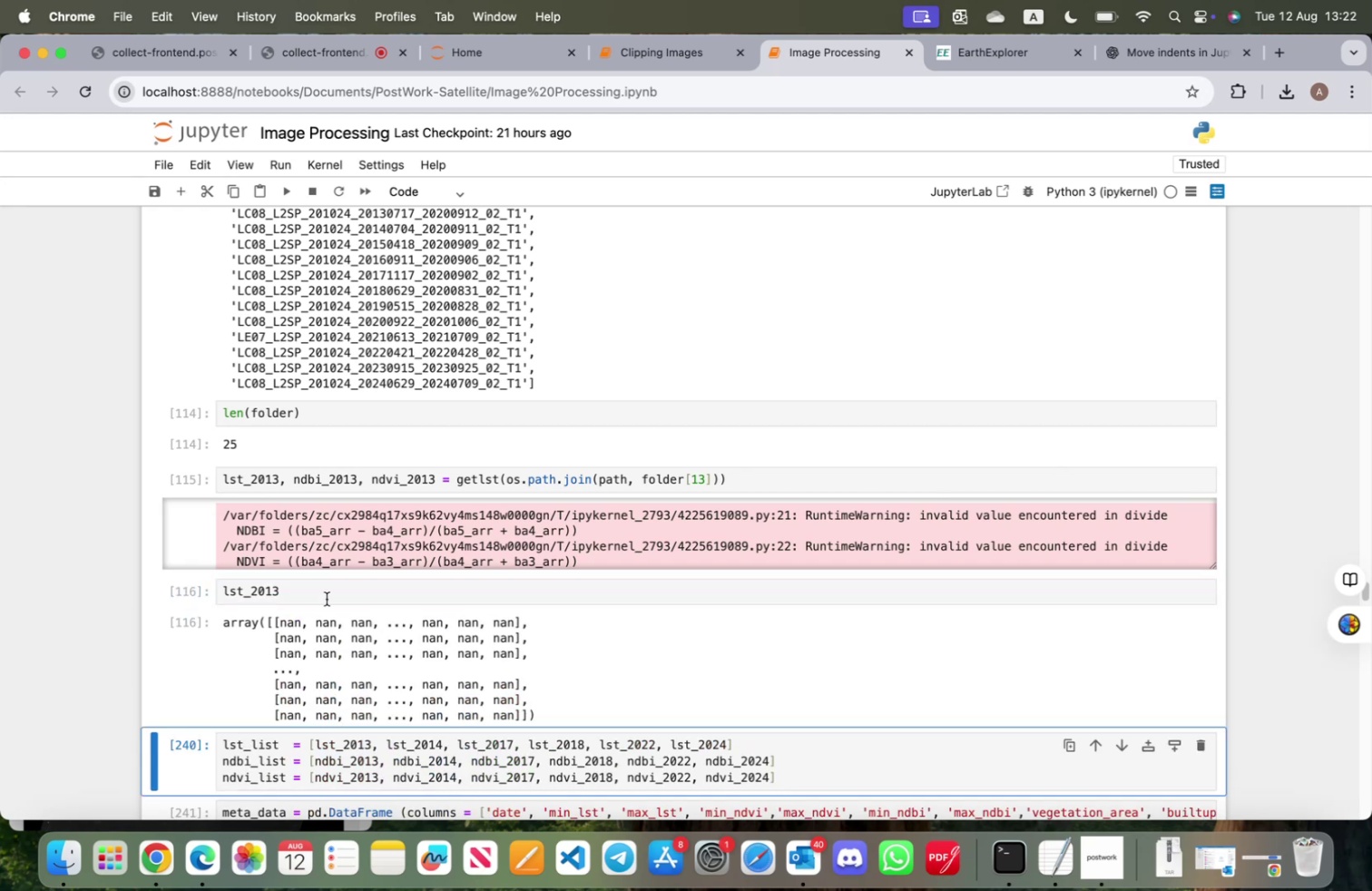 
scroll: coordinate [346, 624], scroll_direction: down, amount: 17.0
 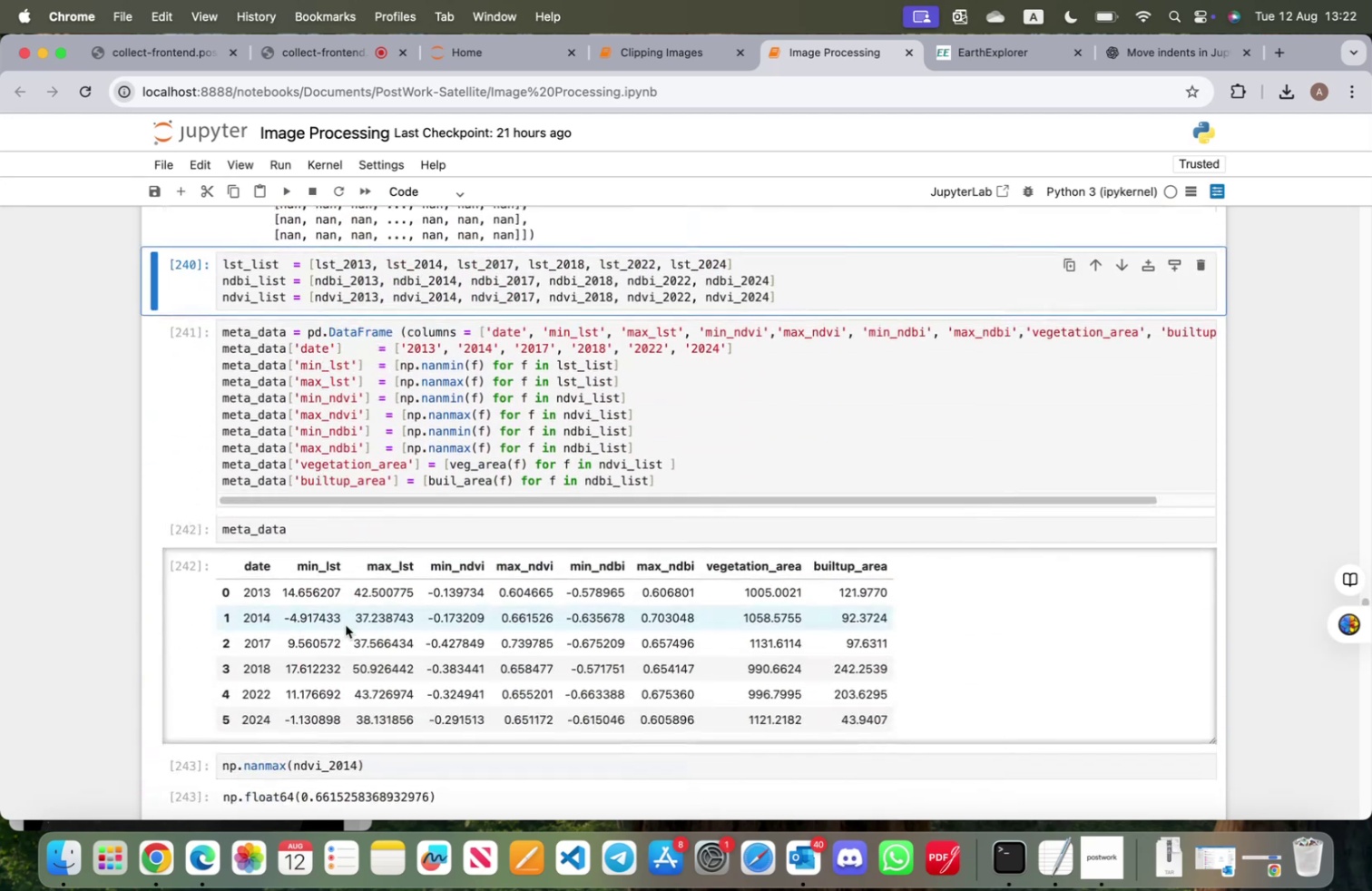 
scroll: coordinate [346, 624], scroll_direction: up, amount: 16.0
 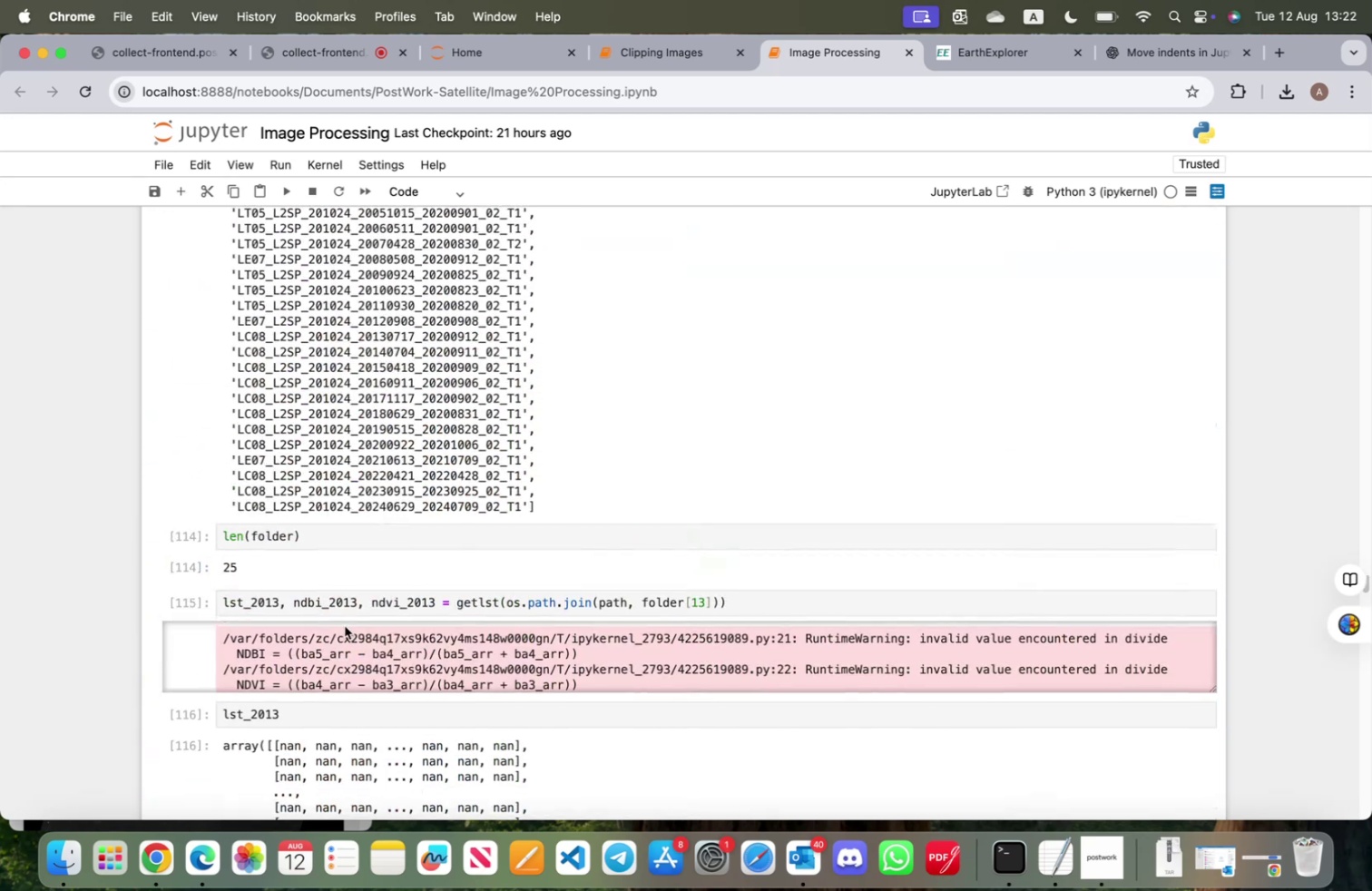 
scroll: coordinate [343, 626], scroll_direction: down, amount: 3.0
 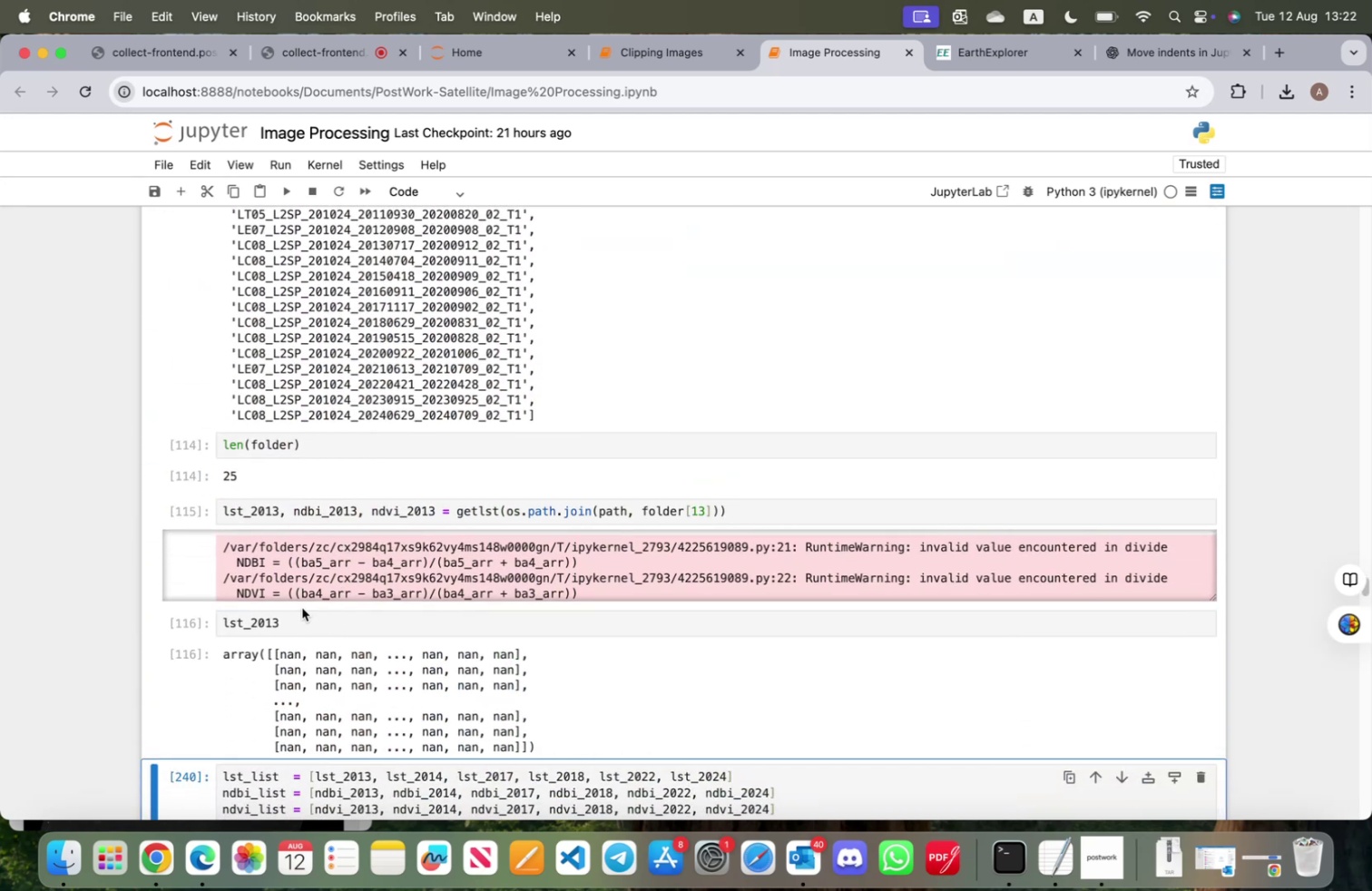 
left_click([305, 617])
 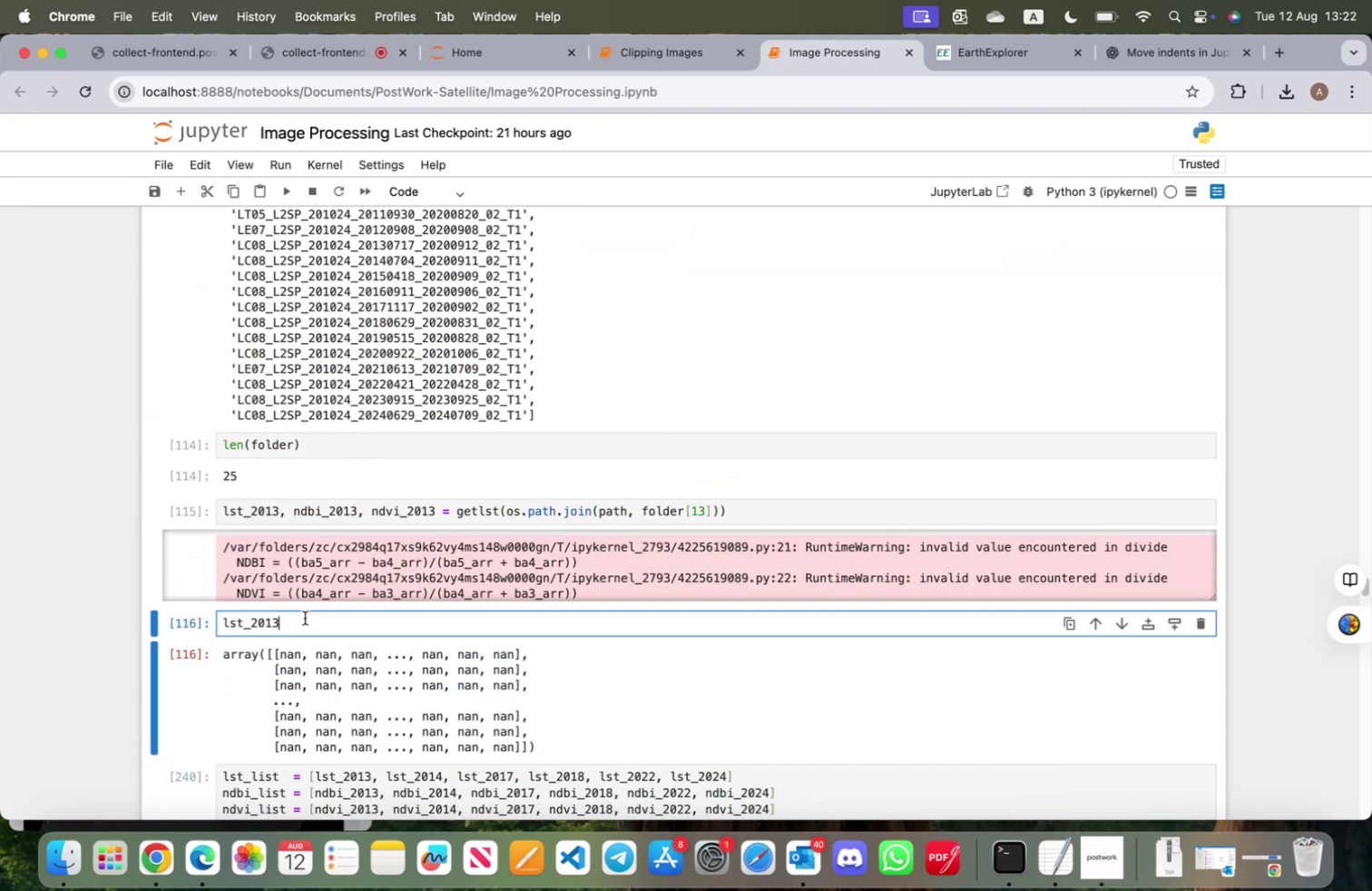 
hold_key(key=Backspace, duration=1.11)
 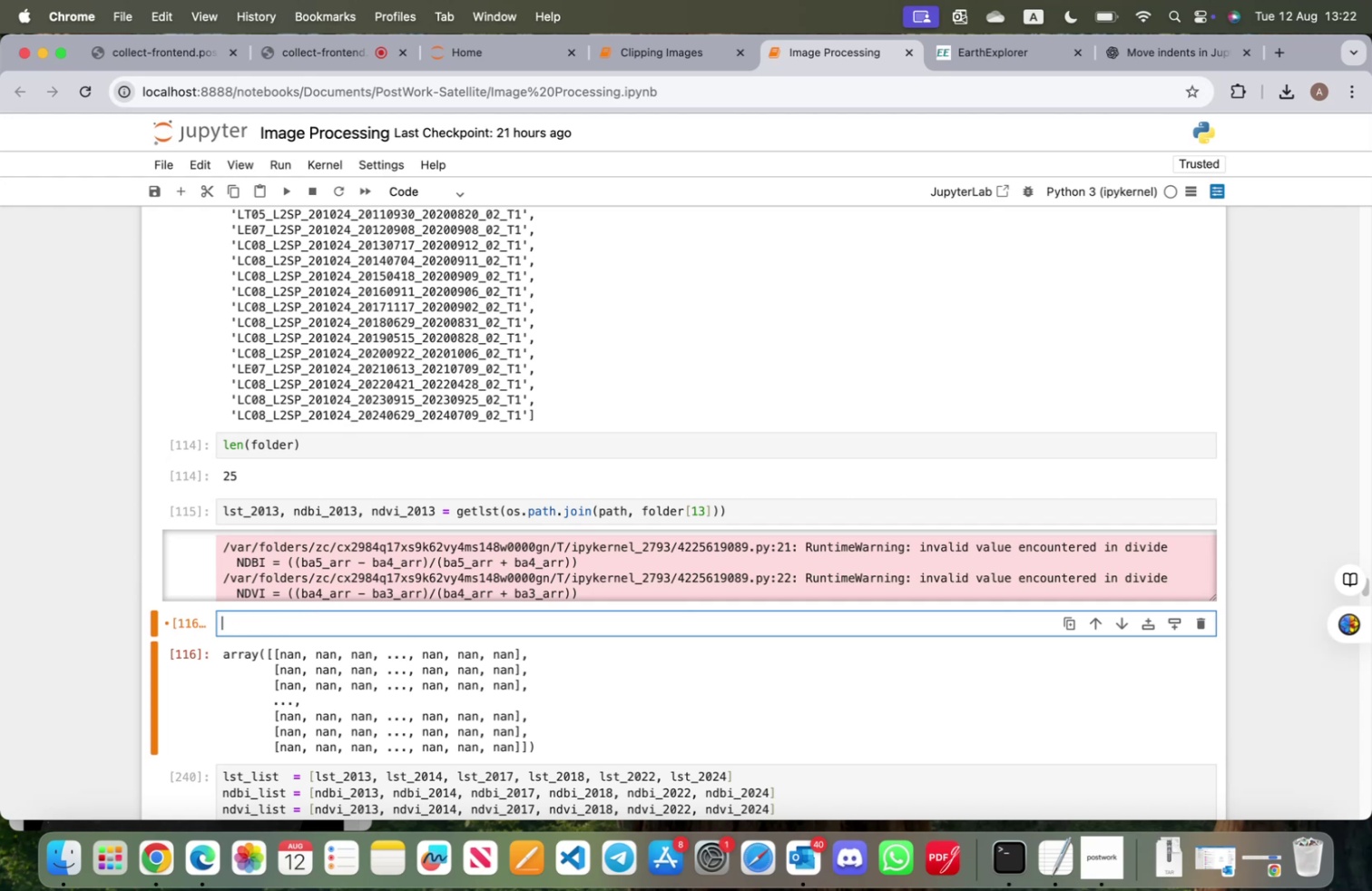 
type(plt.imsh)
key(Tab)
 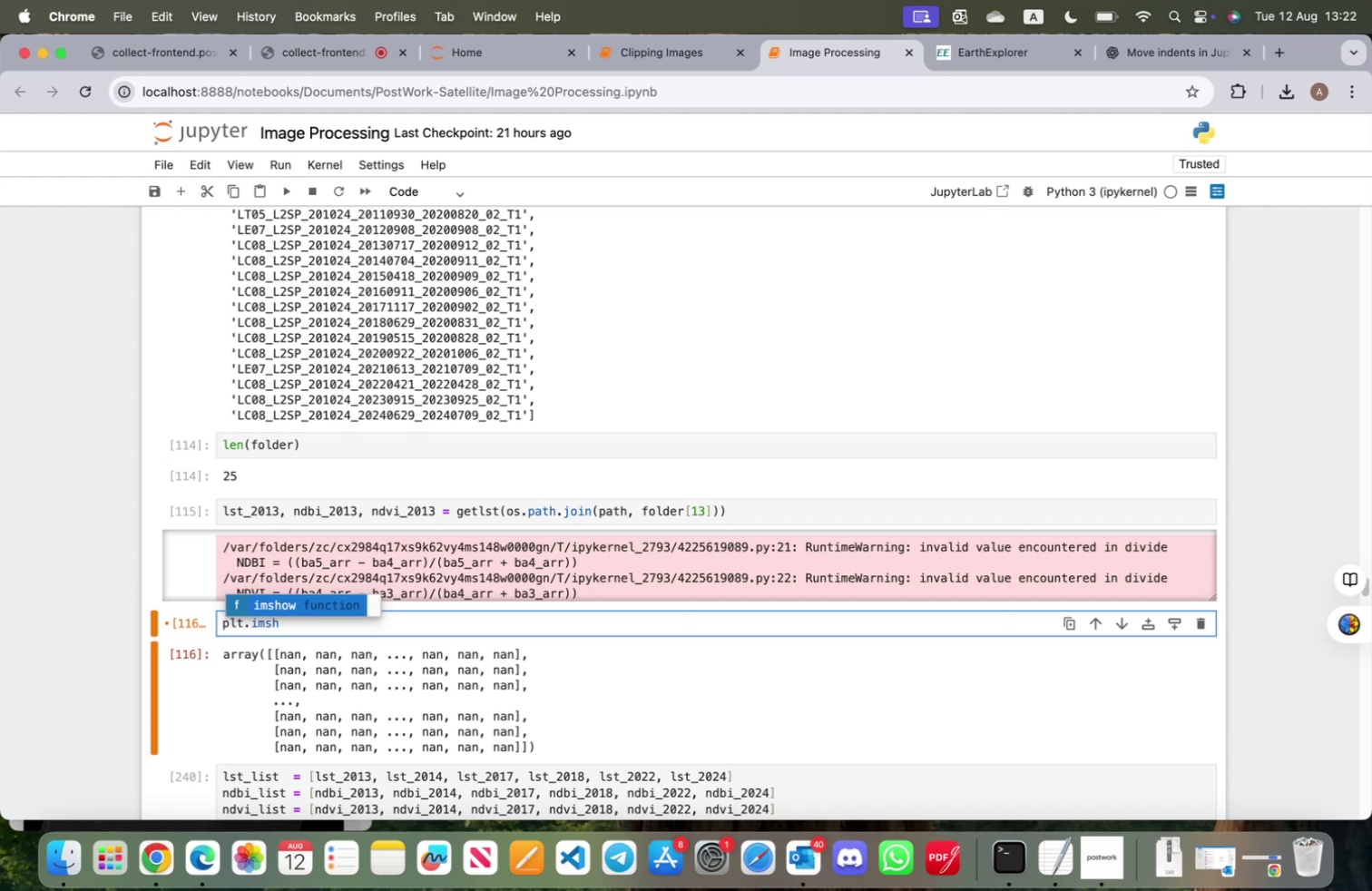 
key(Enter)
 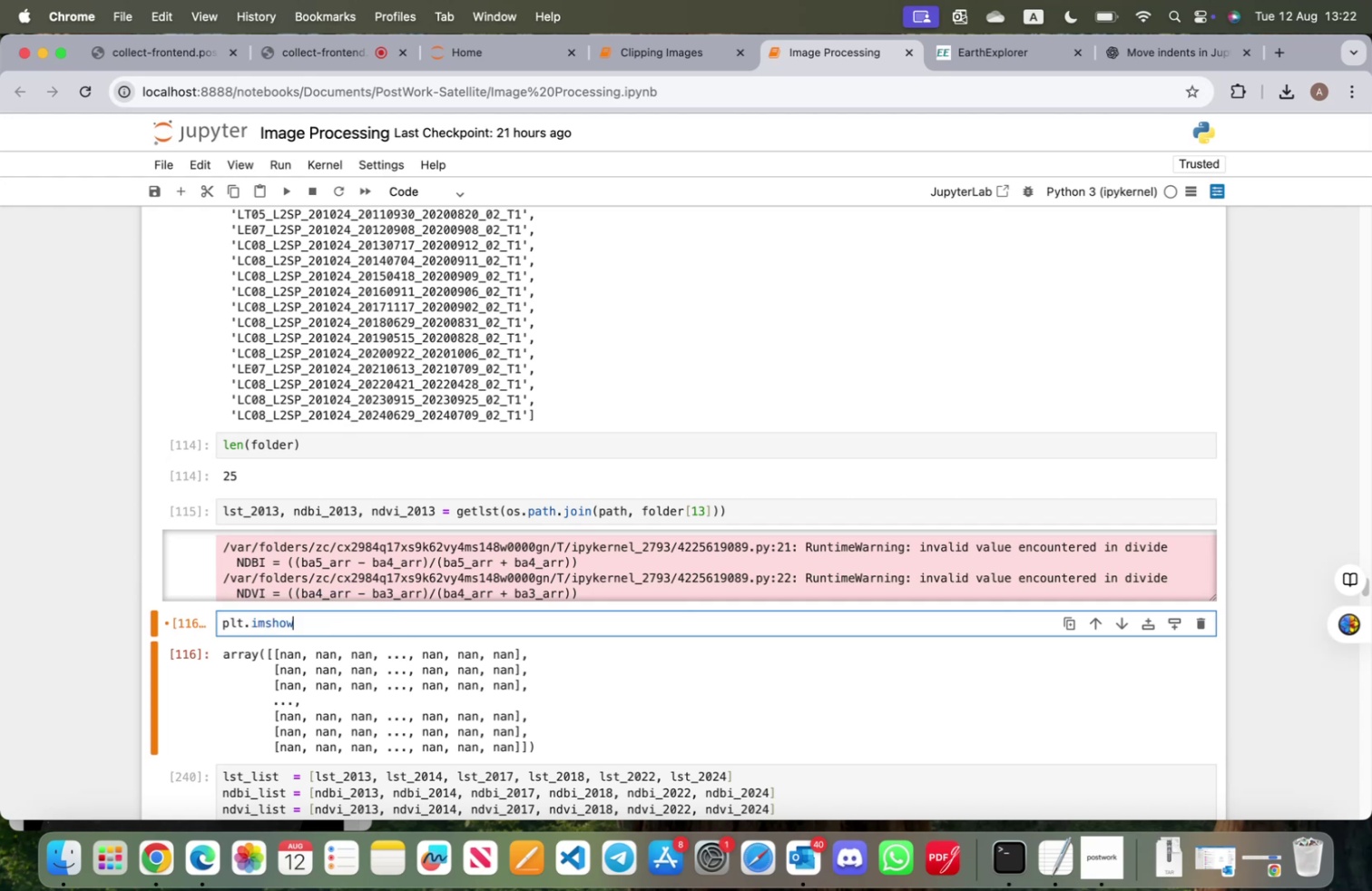 
type((lst_203)
 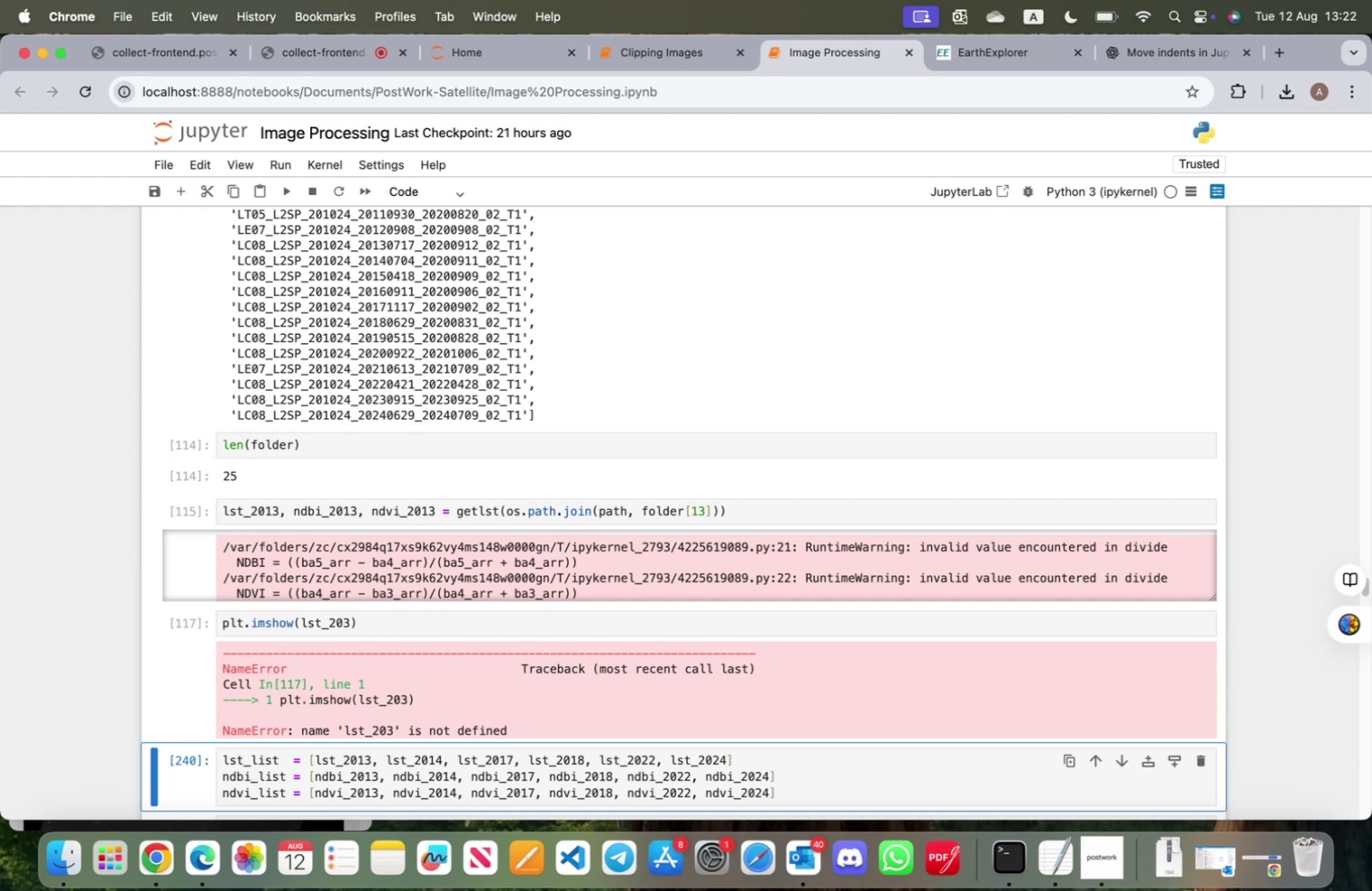 
 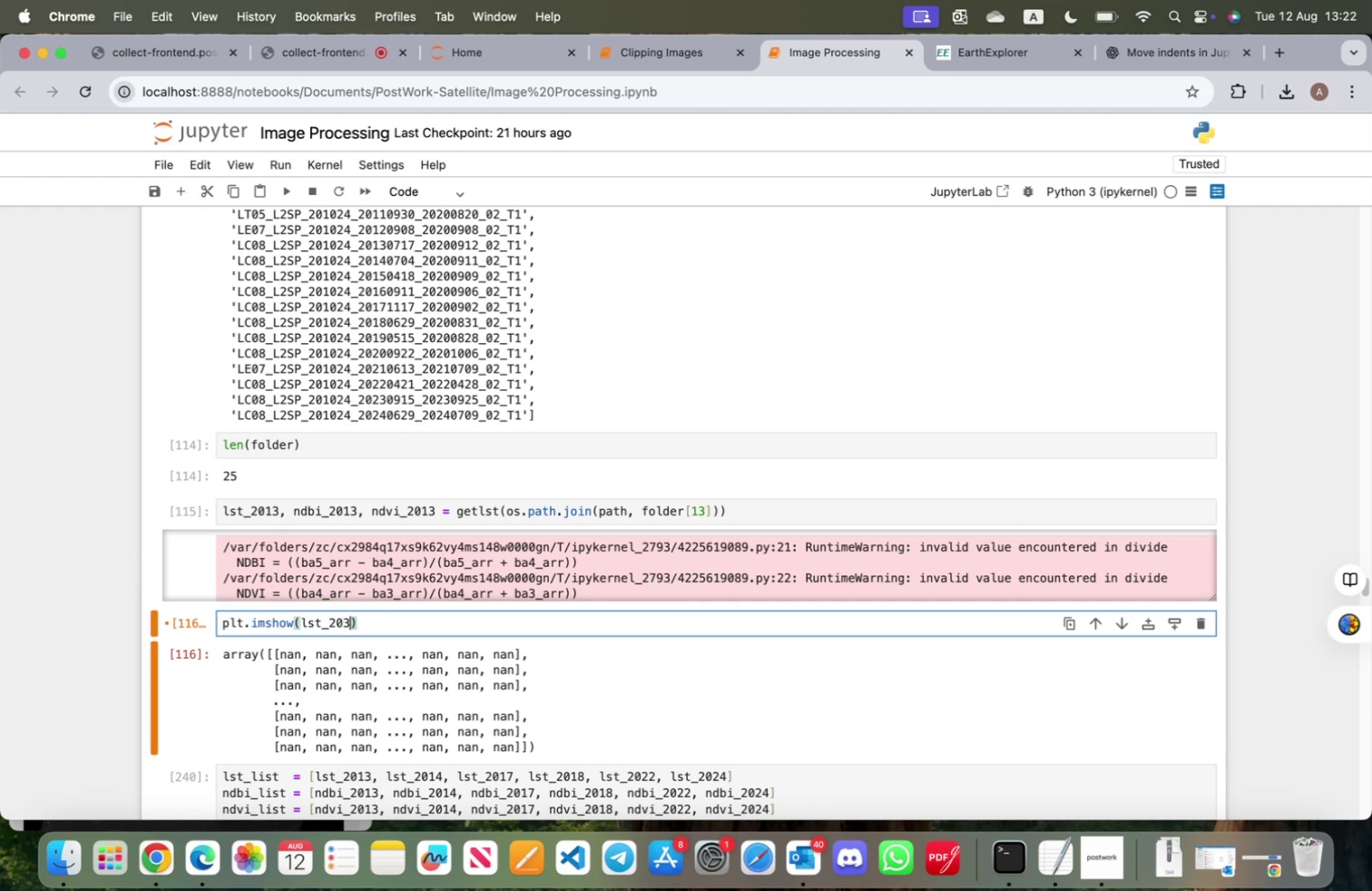 
key(Shift+Enter)
 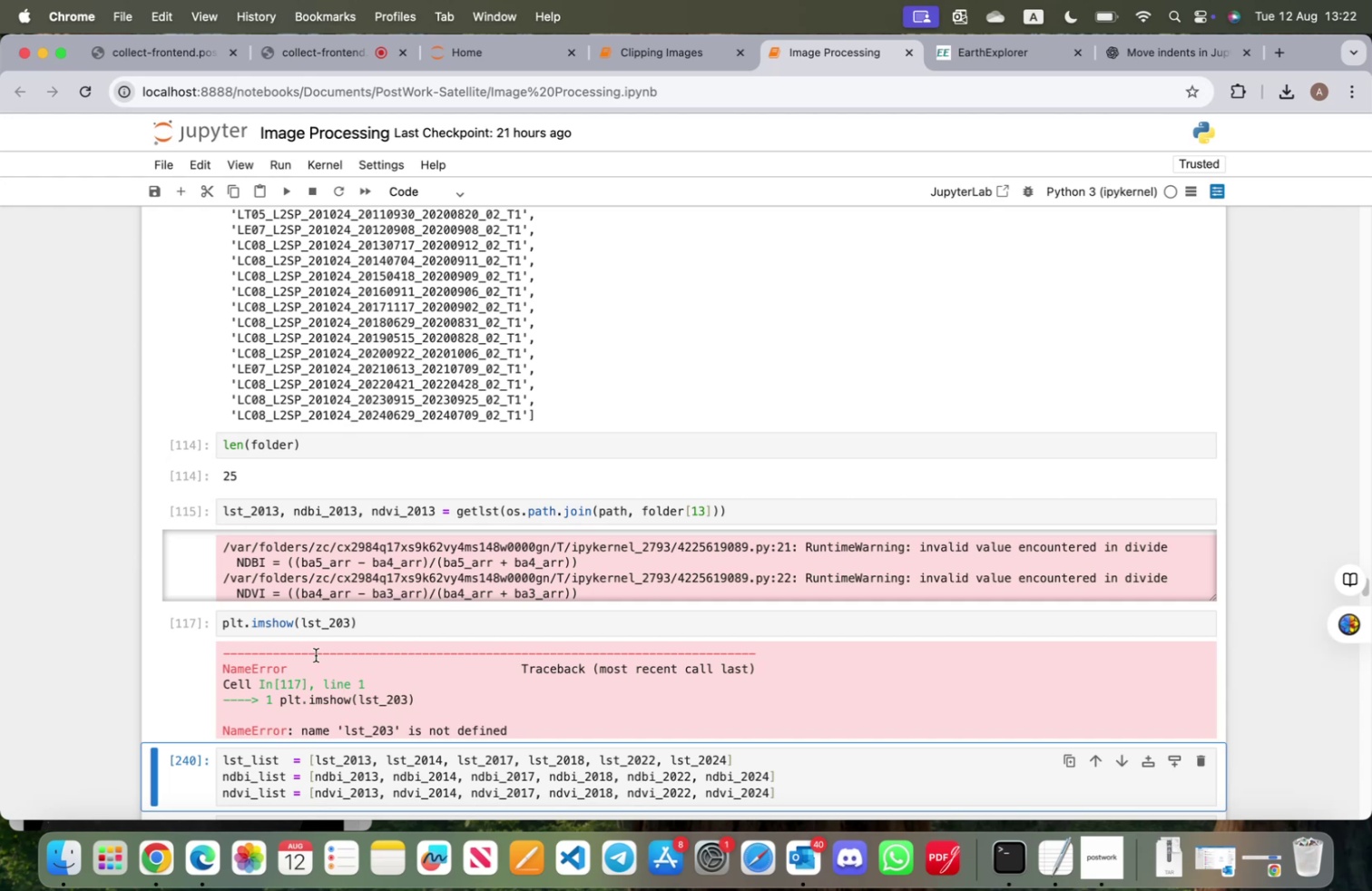 
left_click([342, 622])
 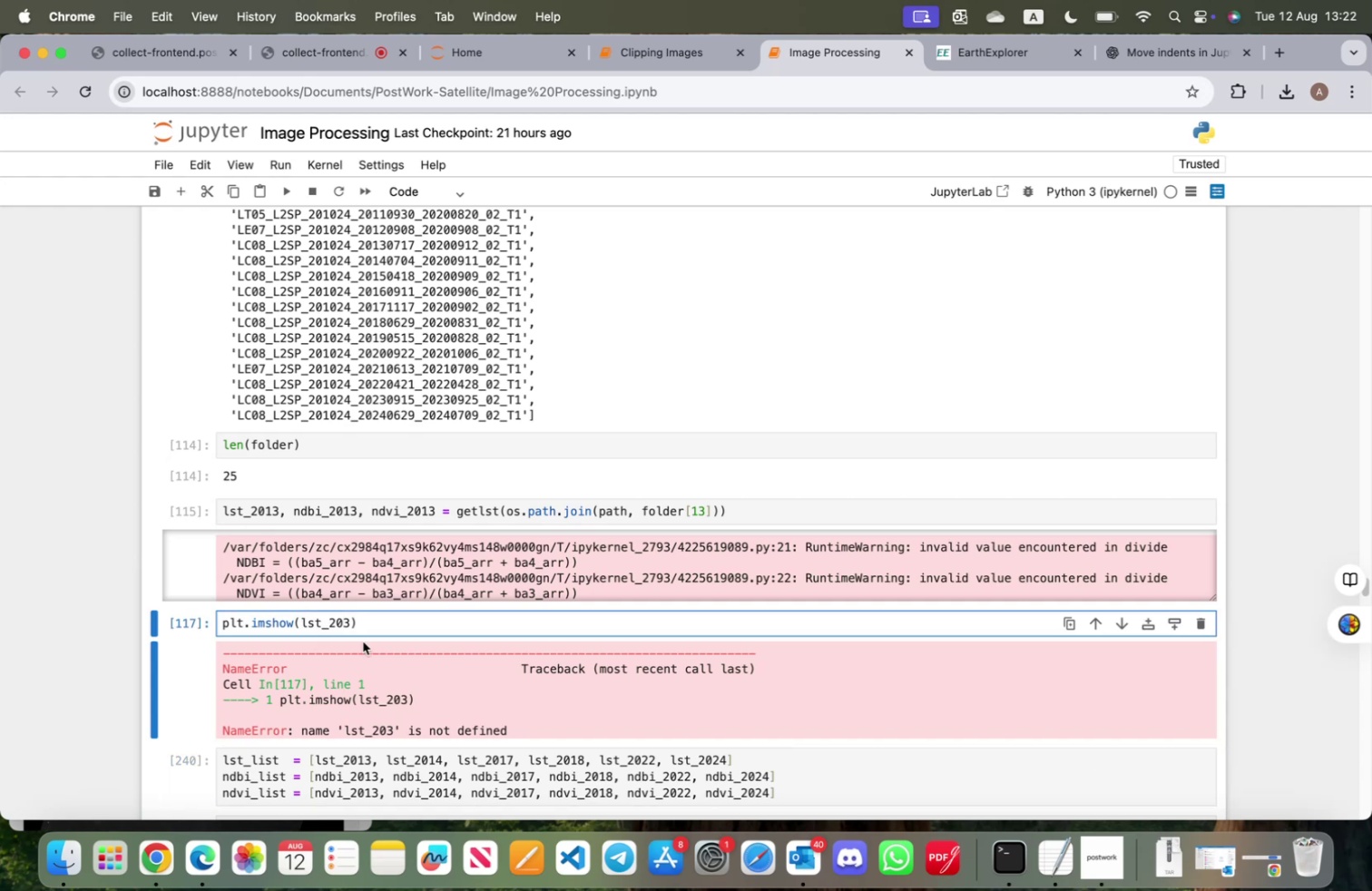 
key(1)
 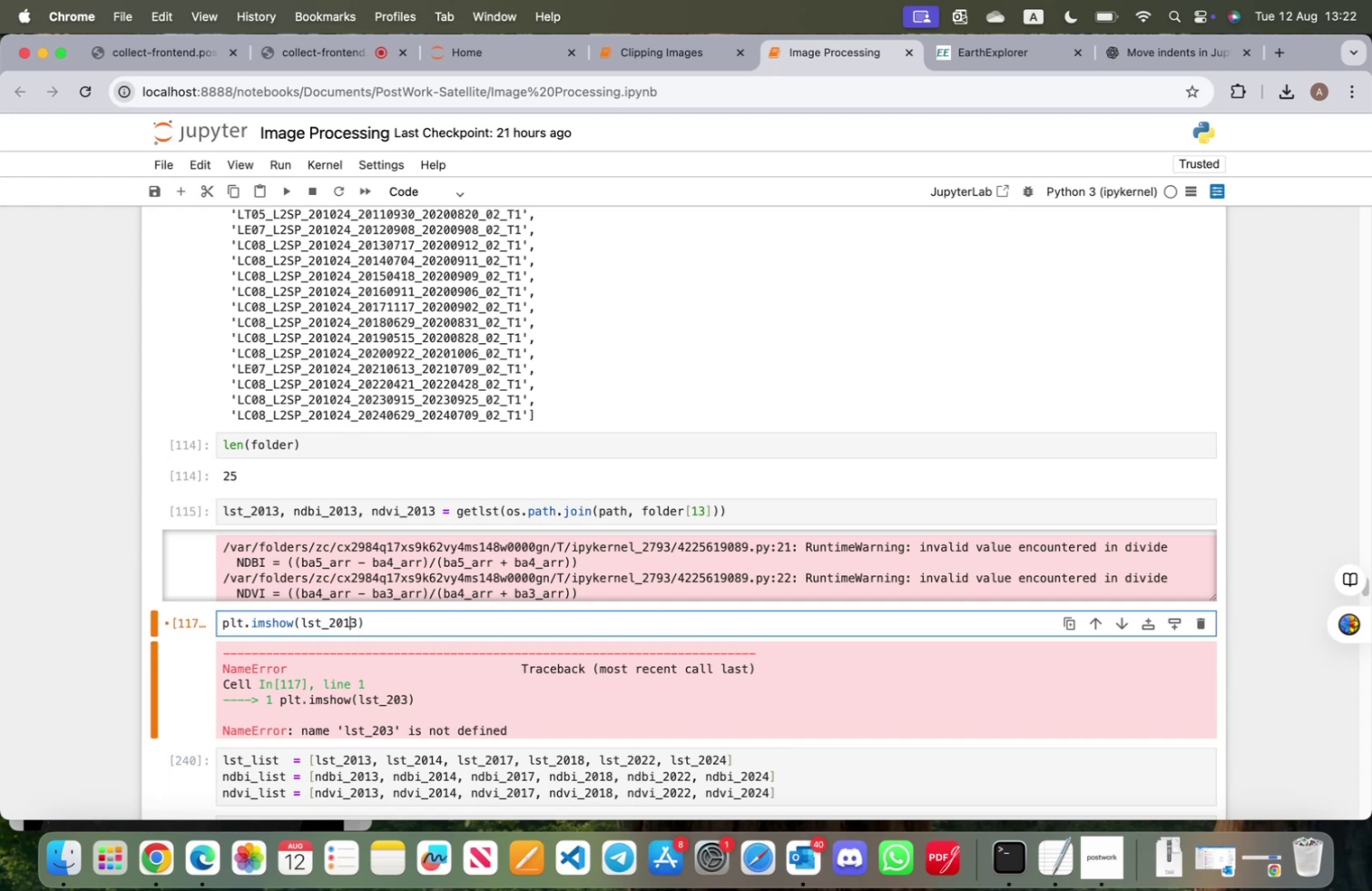 
key(Shift+ShiftRight)
 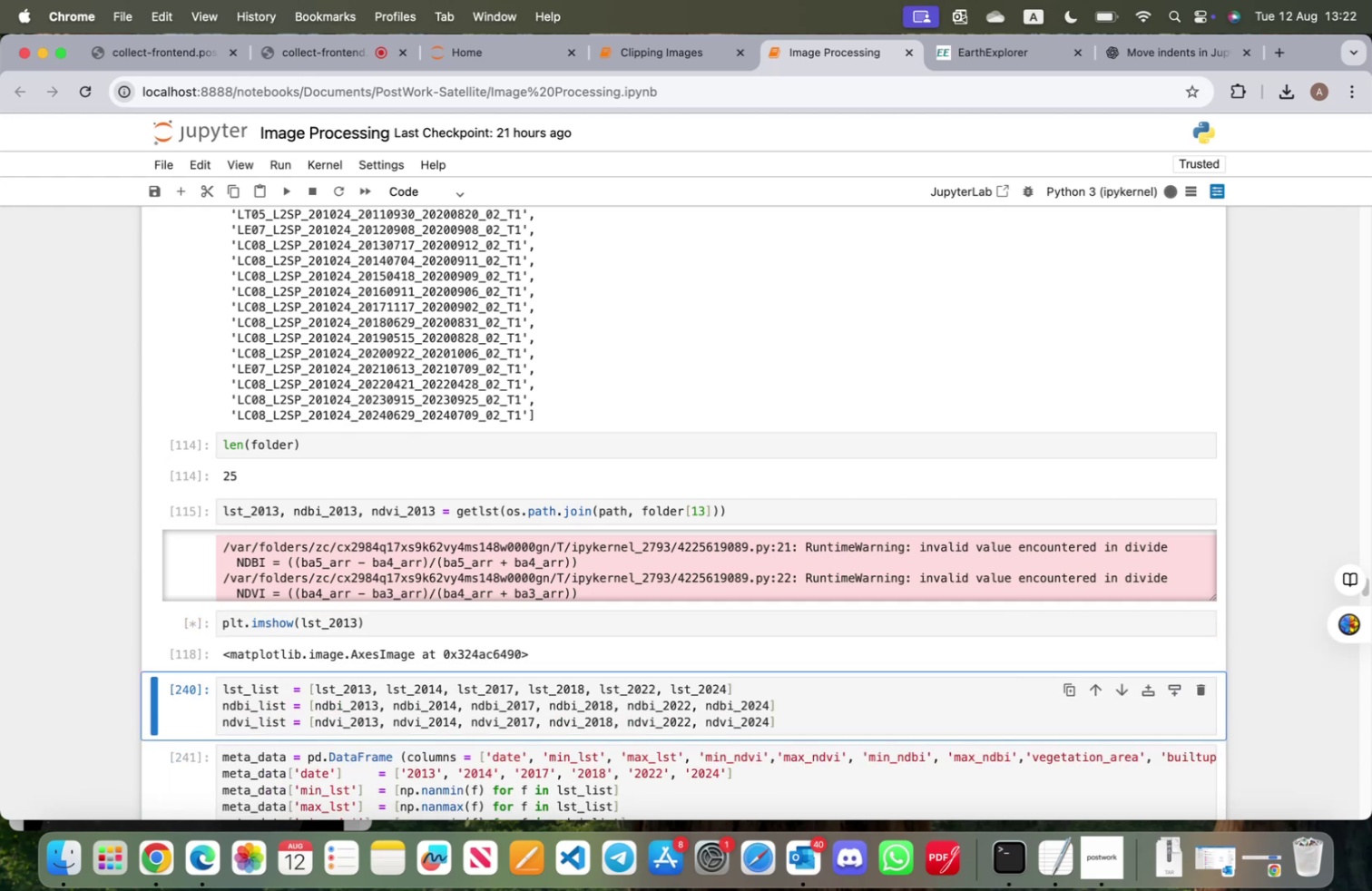 
key(Shift+Enter)
 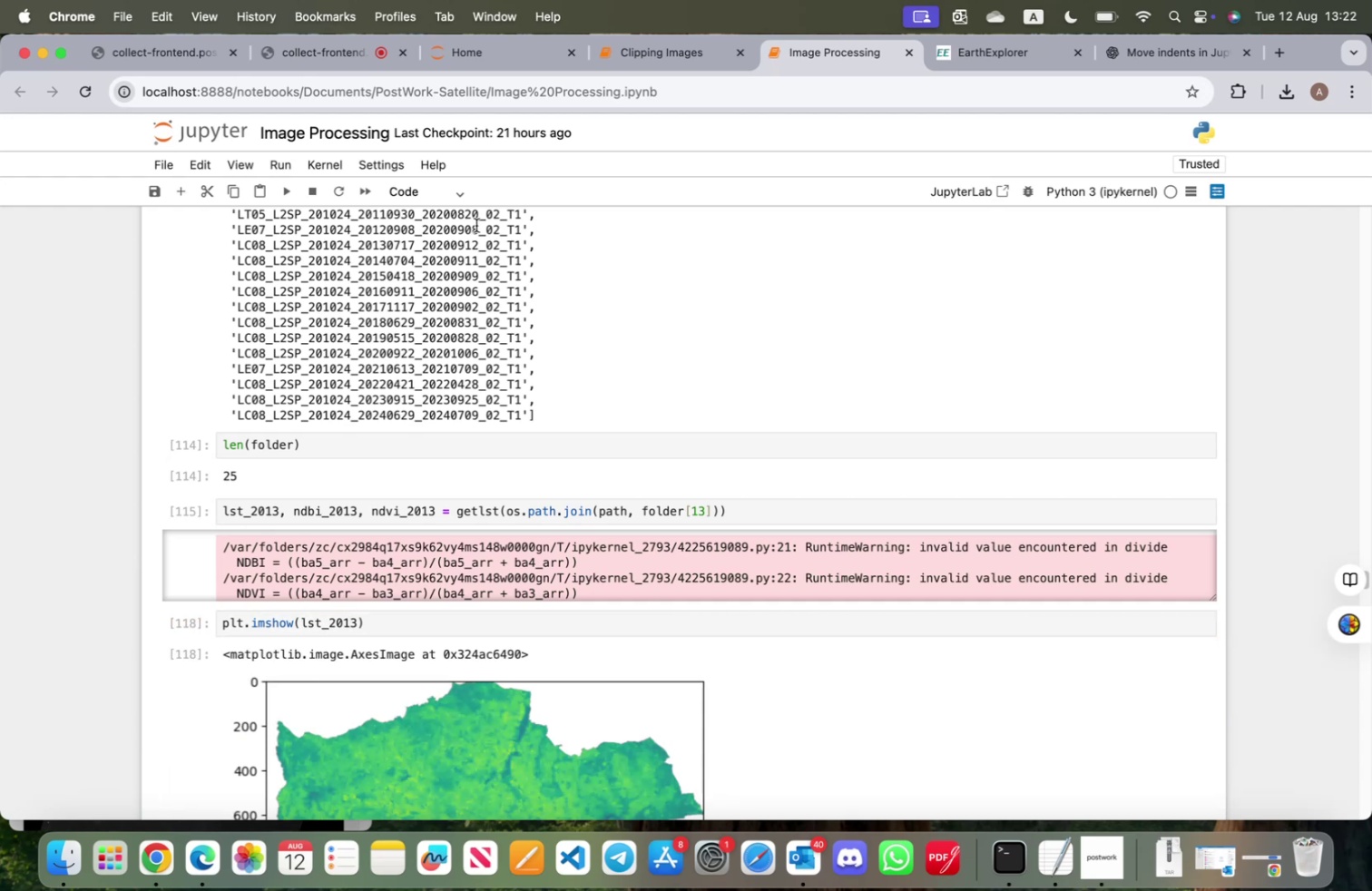 
scroll: coordinate [579, 276], scroll_direction: down, amount: 10.0
 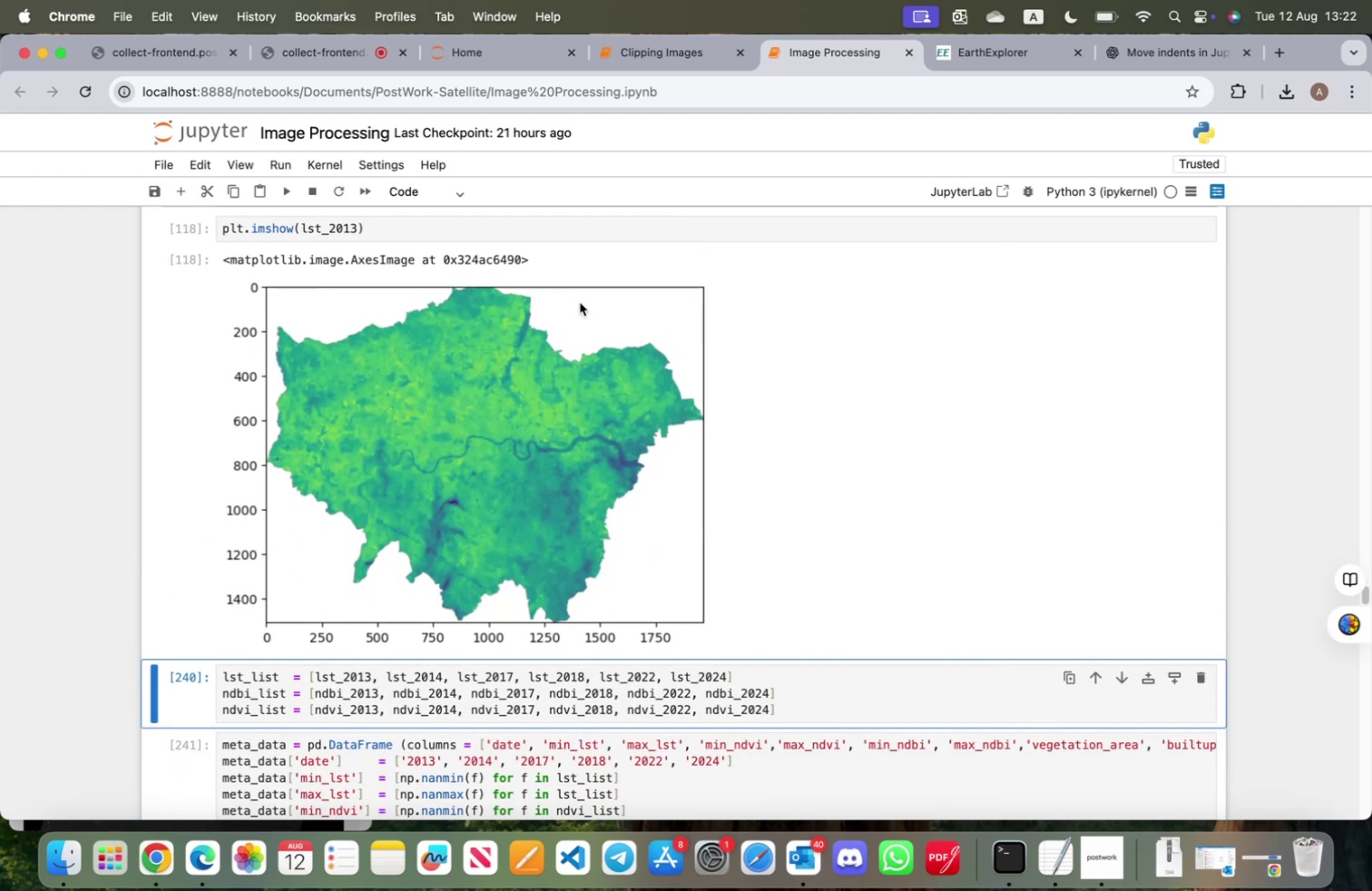 
scroll: coordinate [566, 303], scroll_direction: up, amount: 4.0
 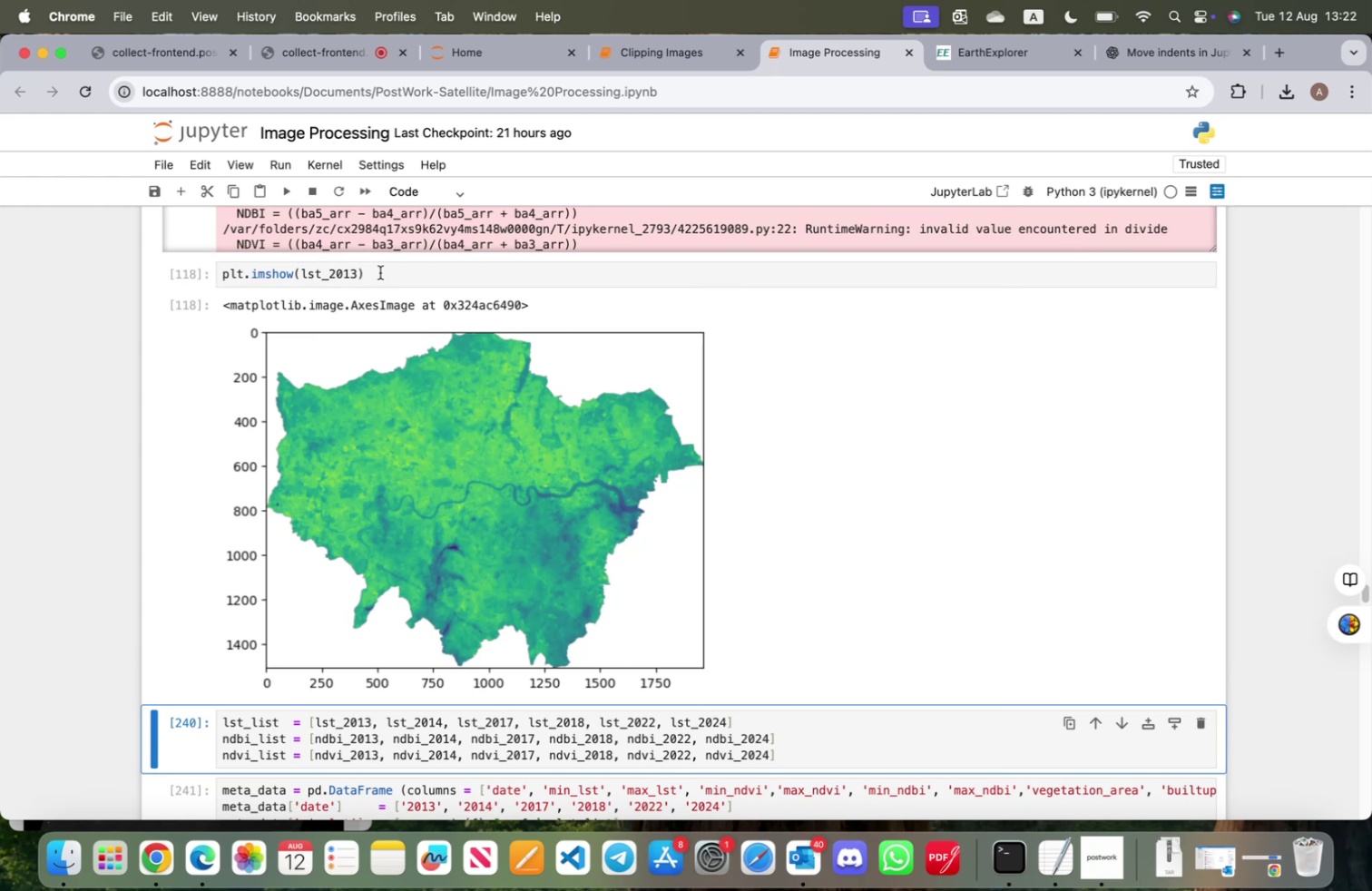 
wait(6.39)
 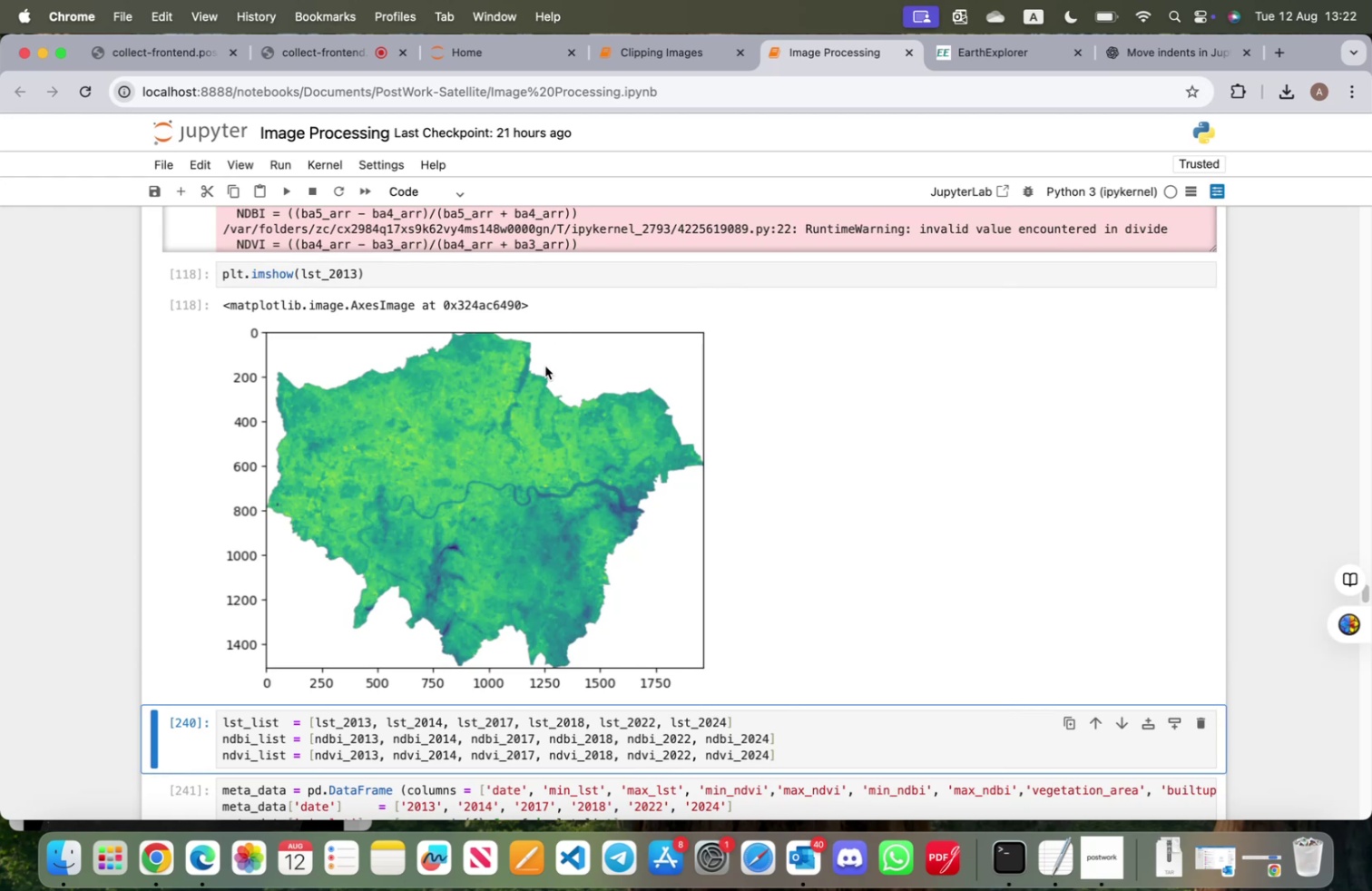 
left_click_drag(start_coordinate=[380, 272], to_coordinate=[222, 273])
 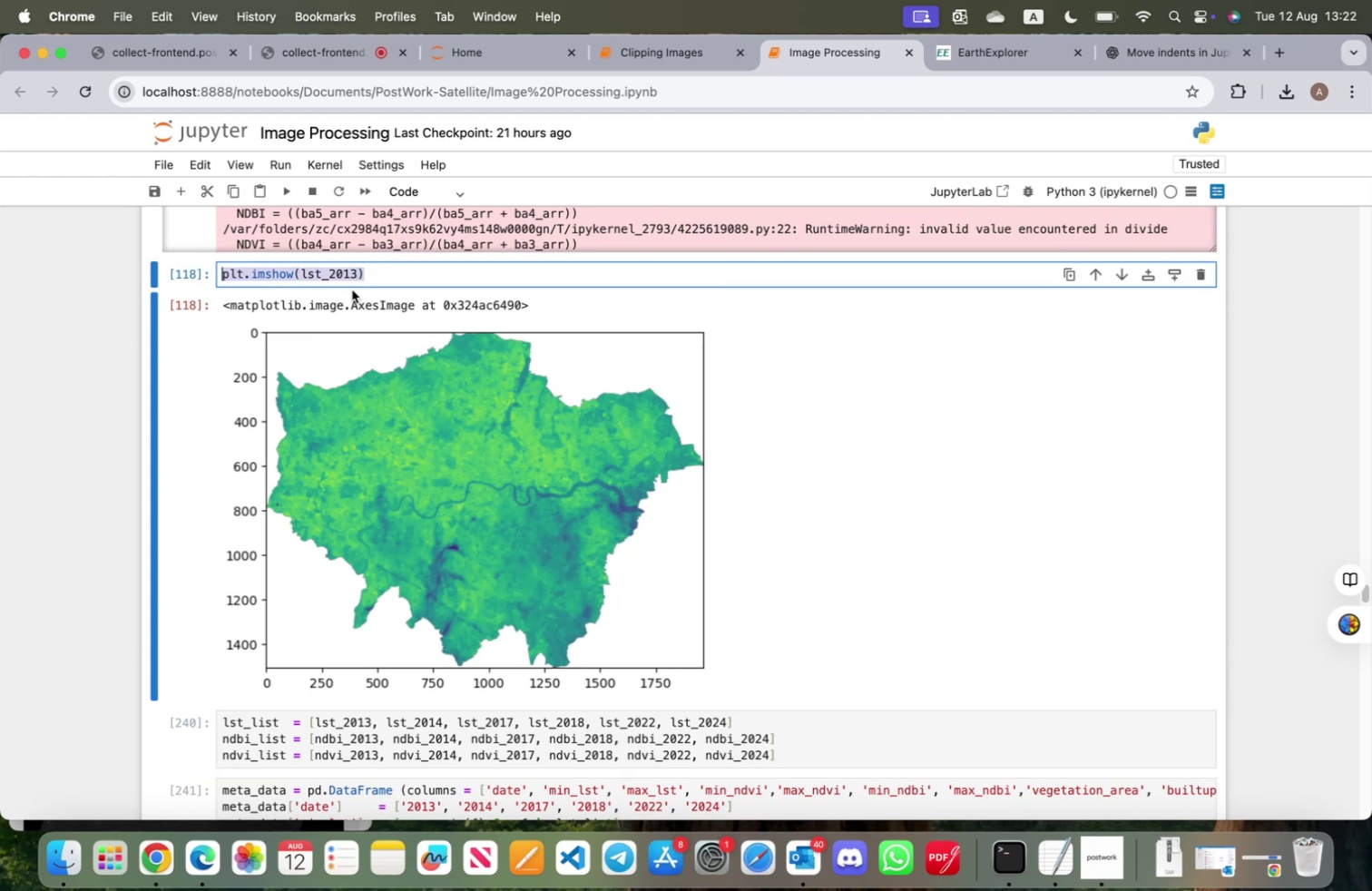 
type(np.nanmin(lst_2013)
 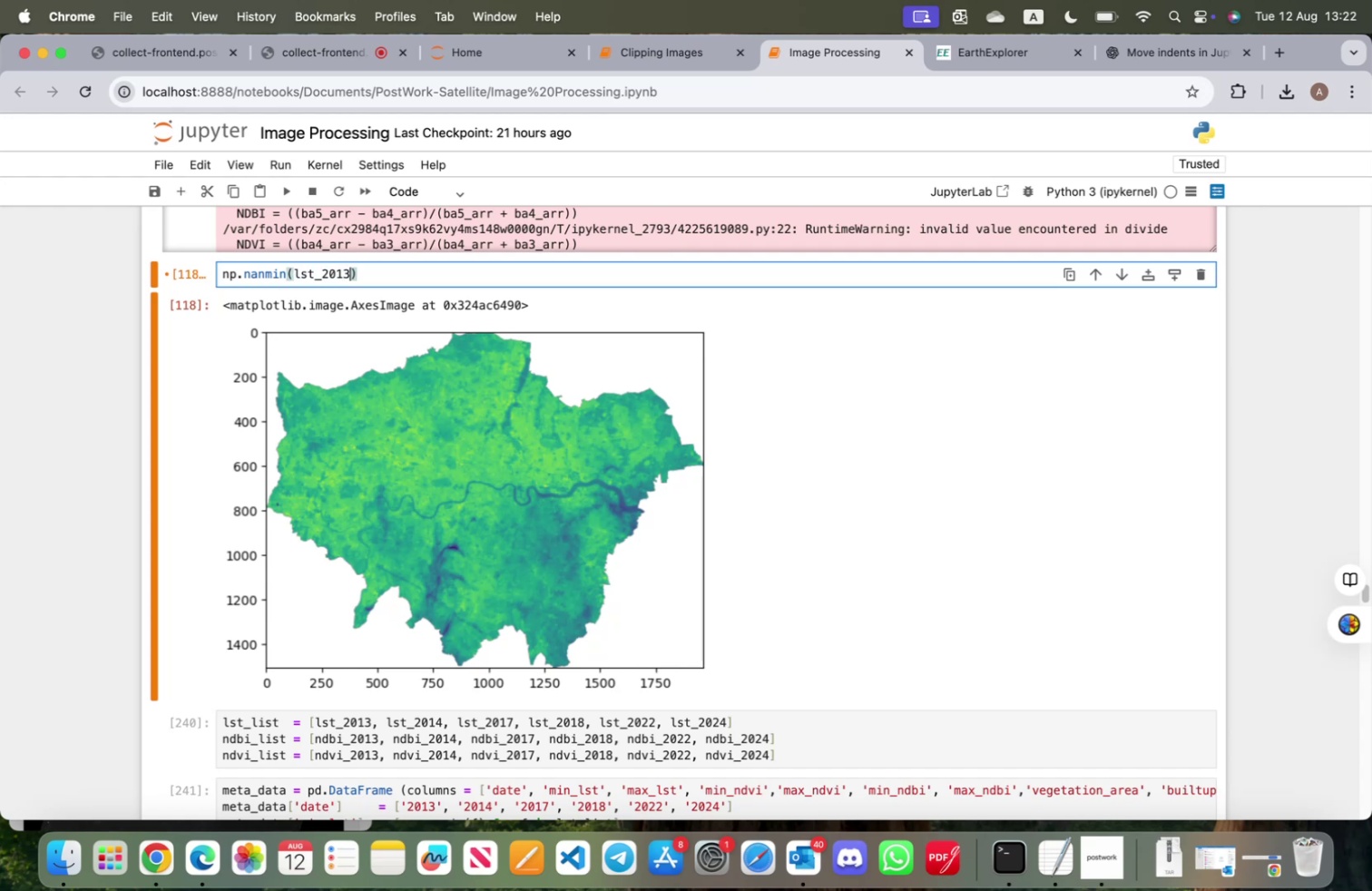 
key(ArrowRight)
 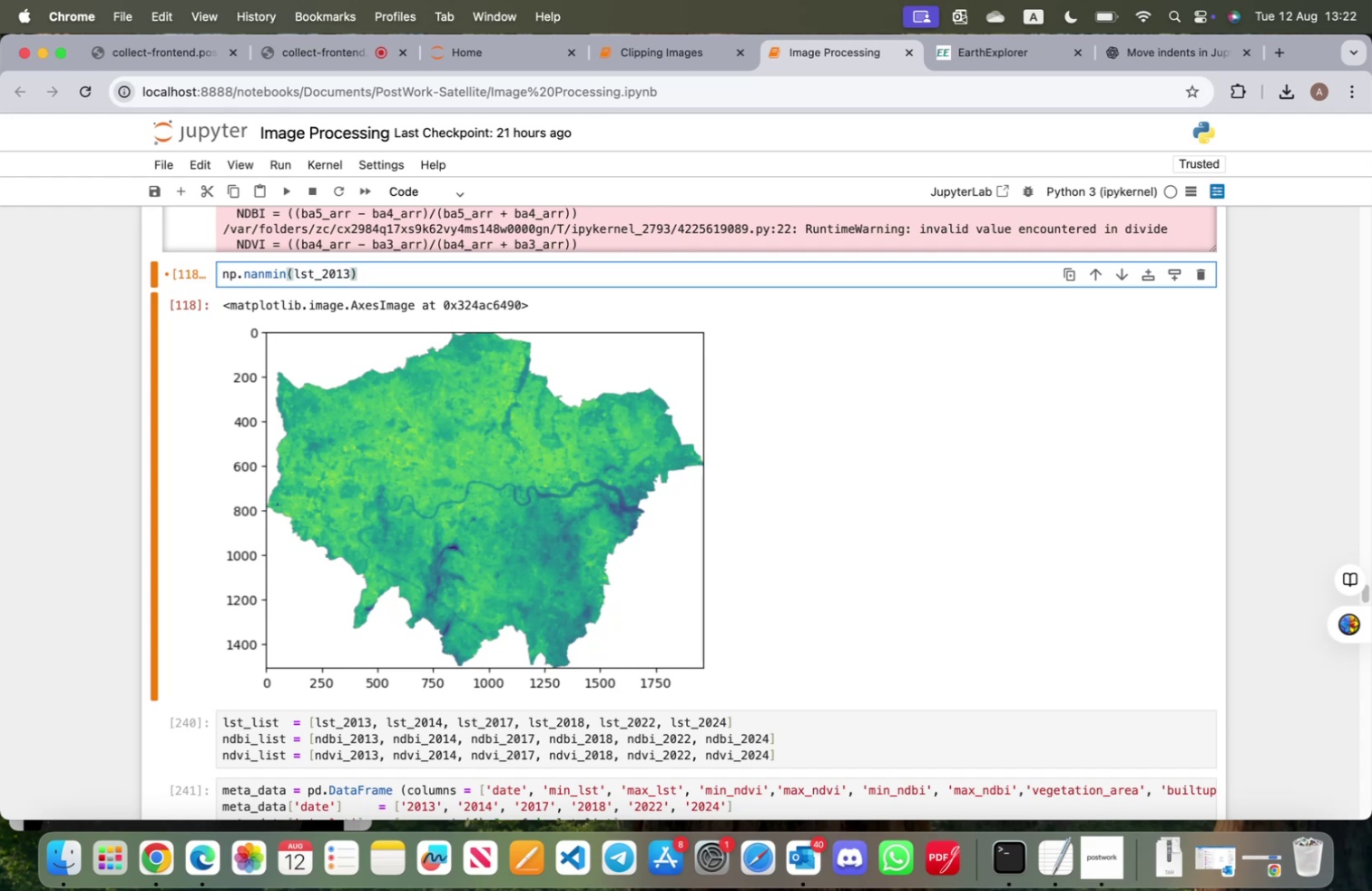 
type(, np.ma)
key(Backspace)
key(Backspace)
type(nanmax(lst_2013)
 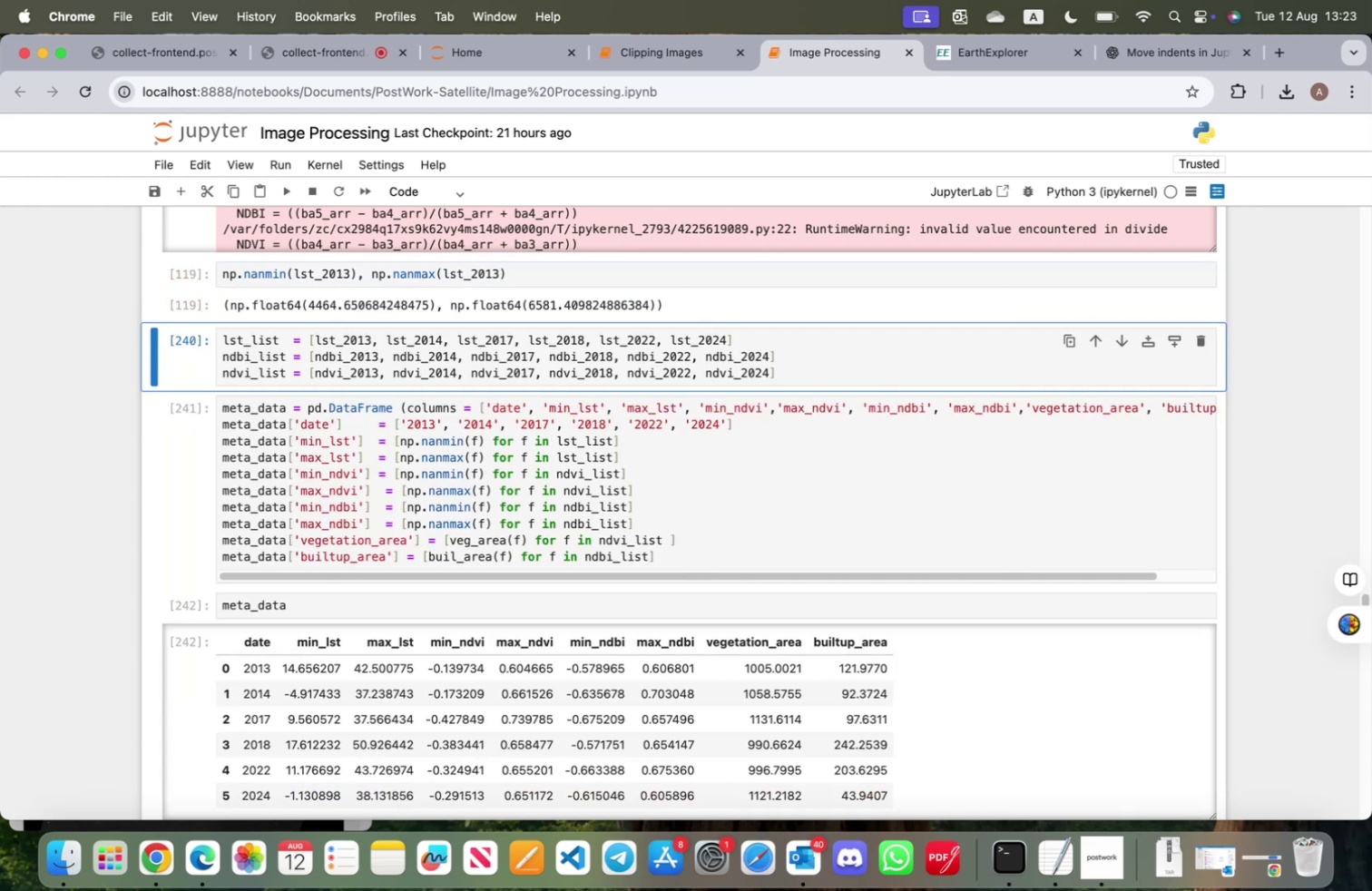 
 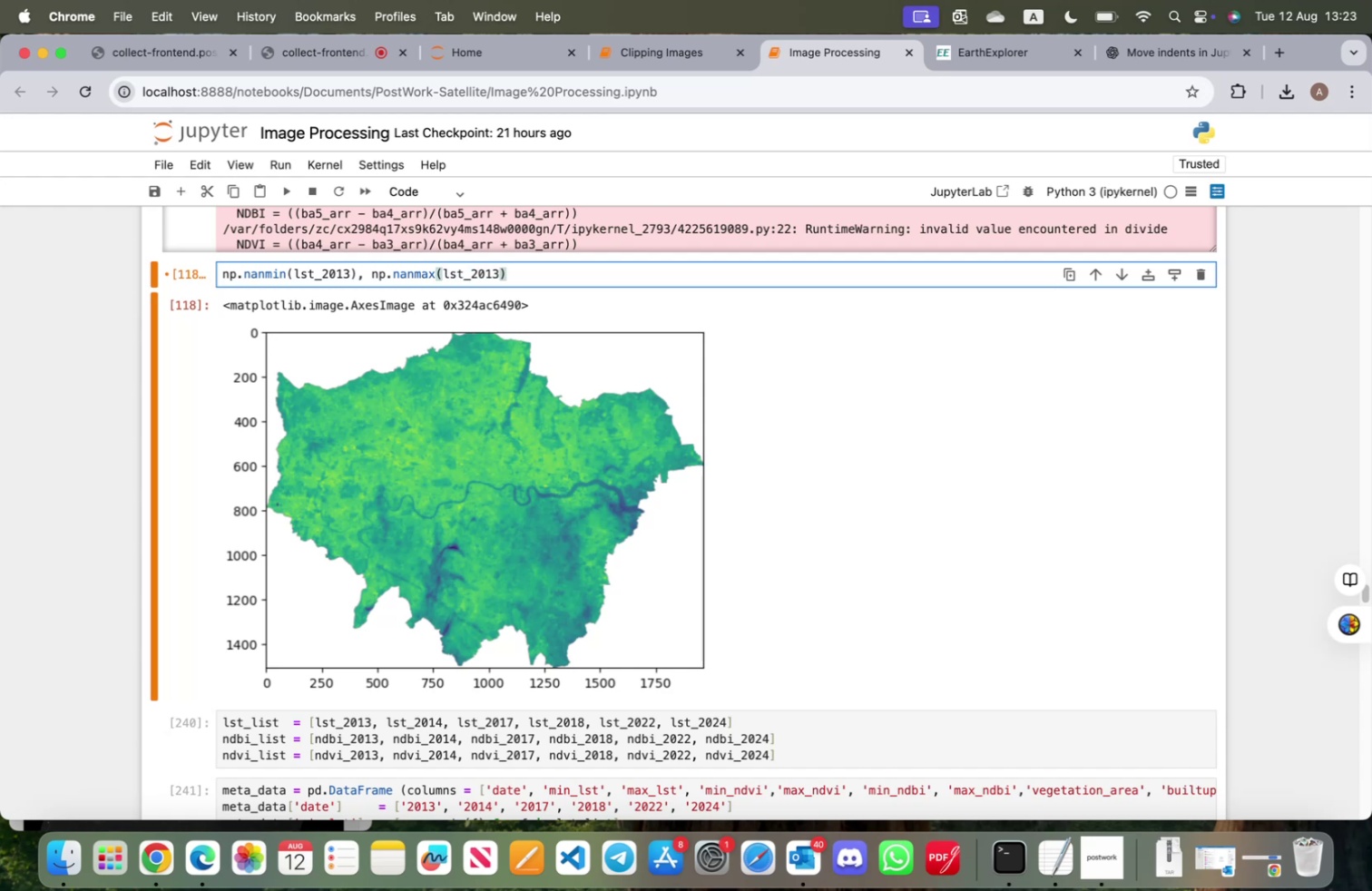 
key(Shift+Enter)
 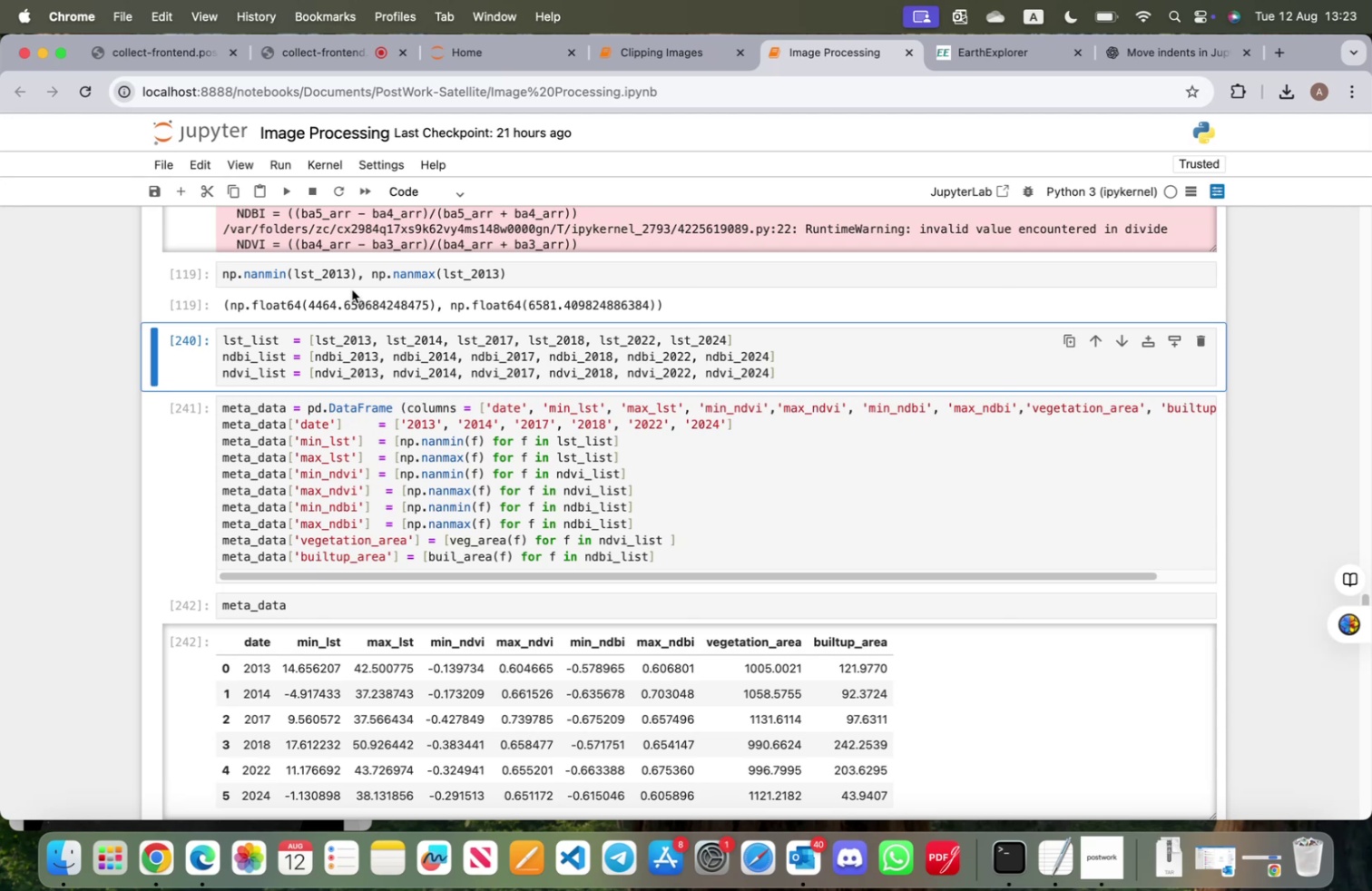 
wait(5.11)
 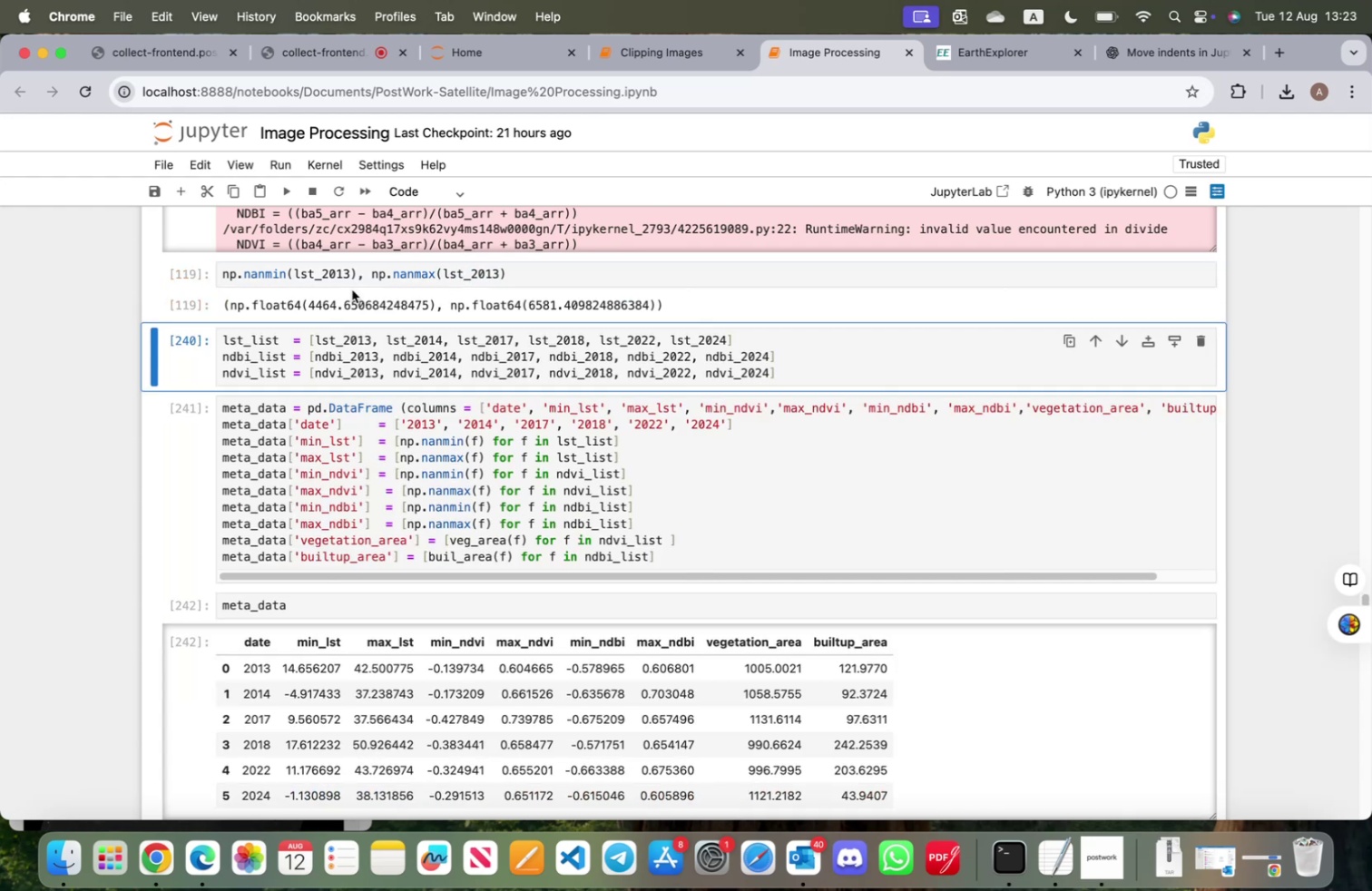 
scroll: coordinate [406, 339], scroll_direction: up, amount: 8.0
 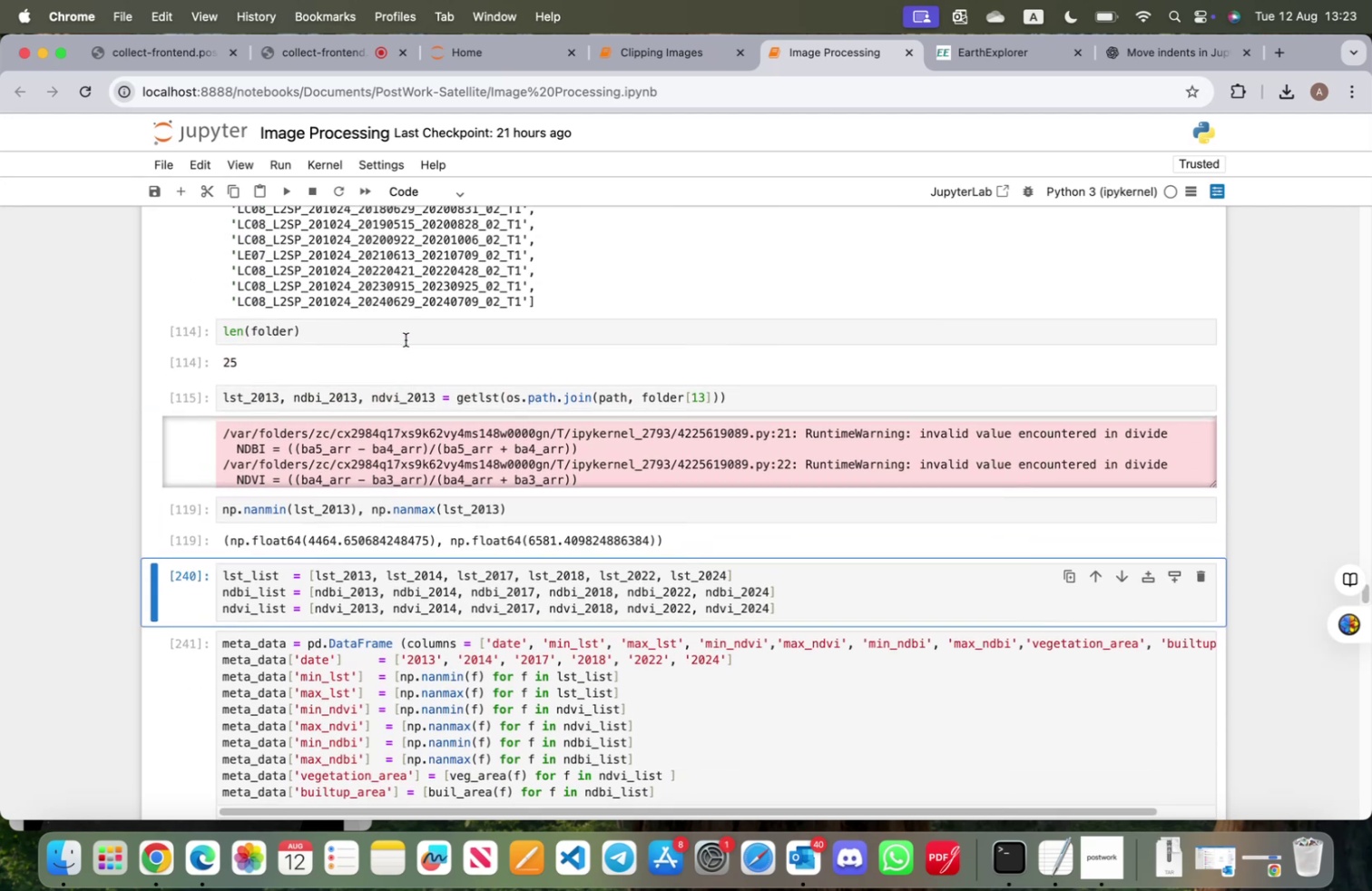 
wait(10.89)
 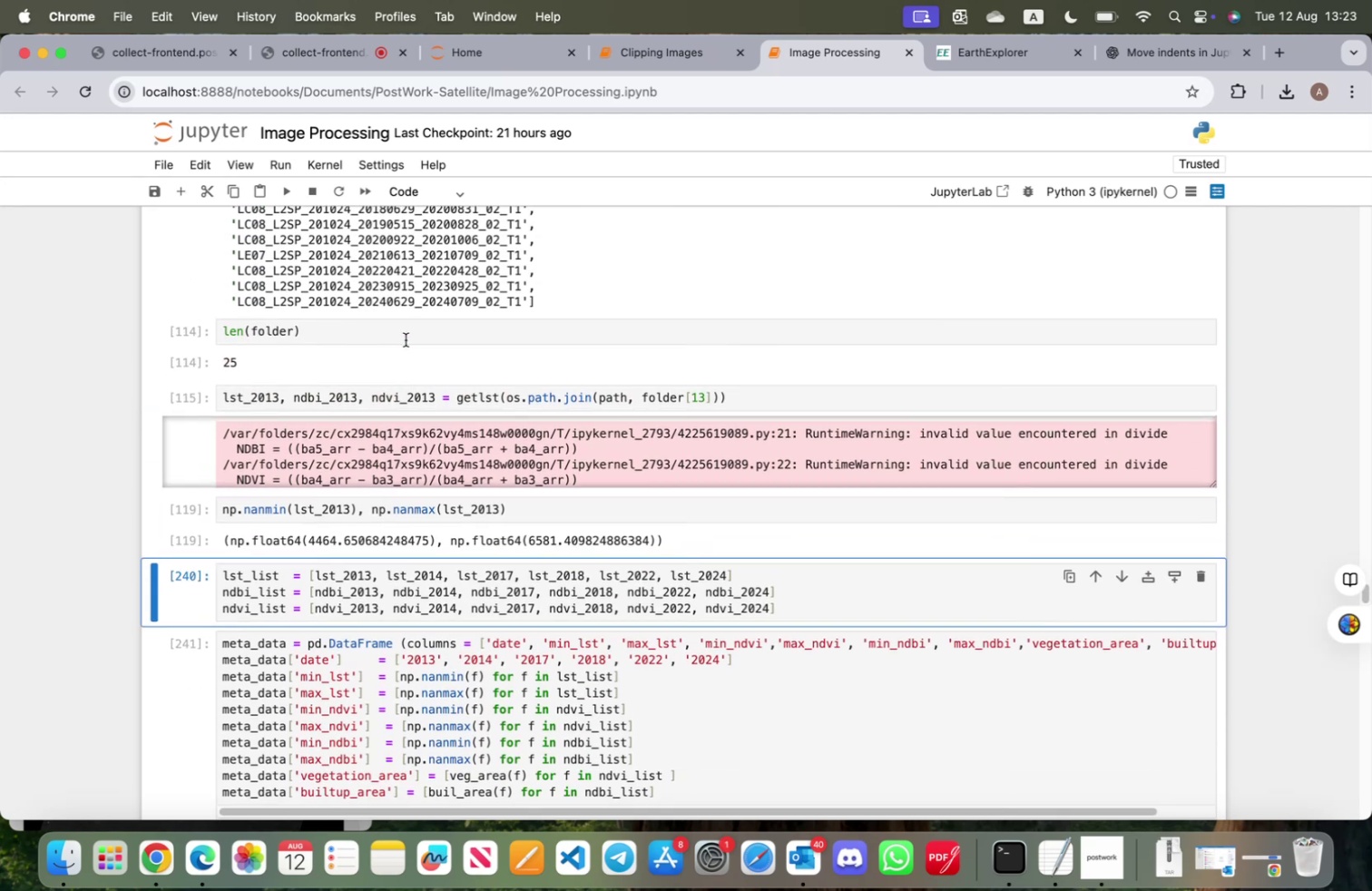 
scroll: coordinate [392, 465], scroll_direction: up, amount: 56.0
 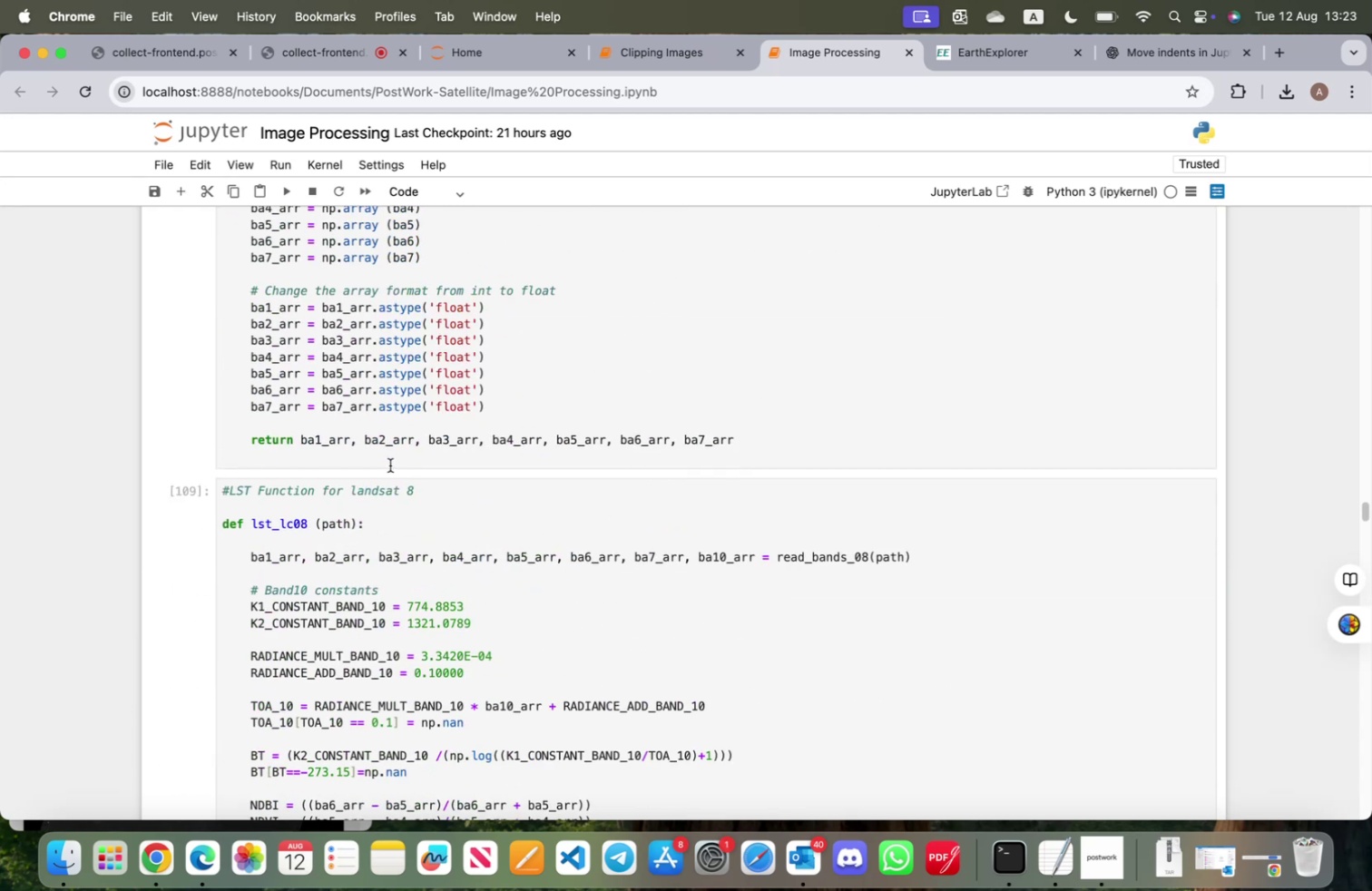 
key(Meta+CommandLeft)
 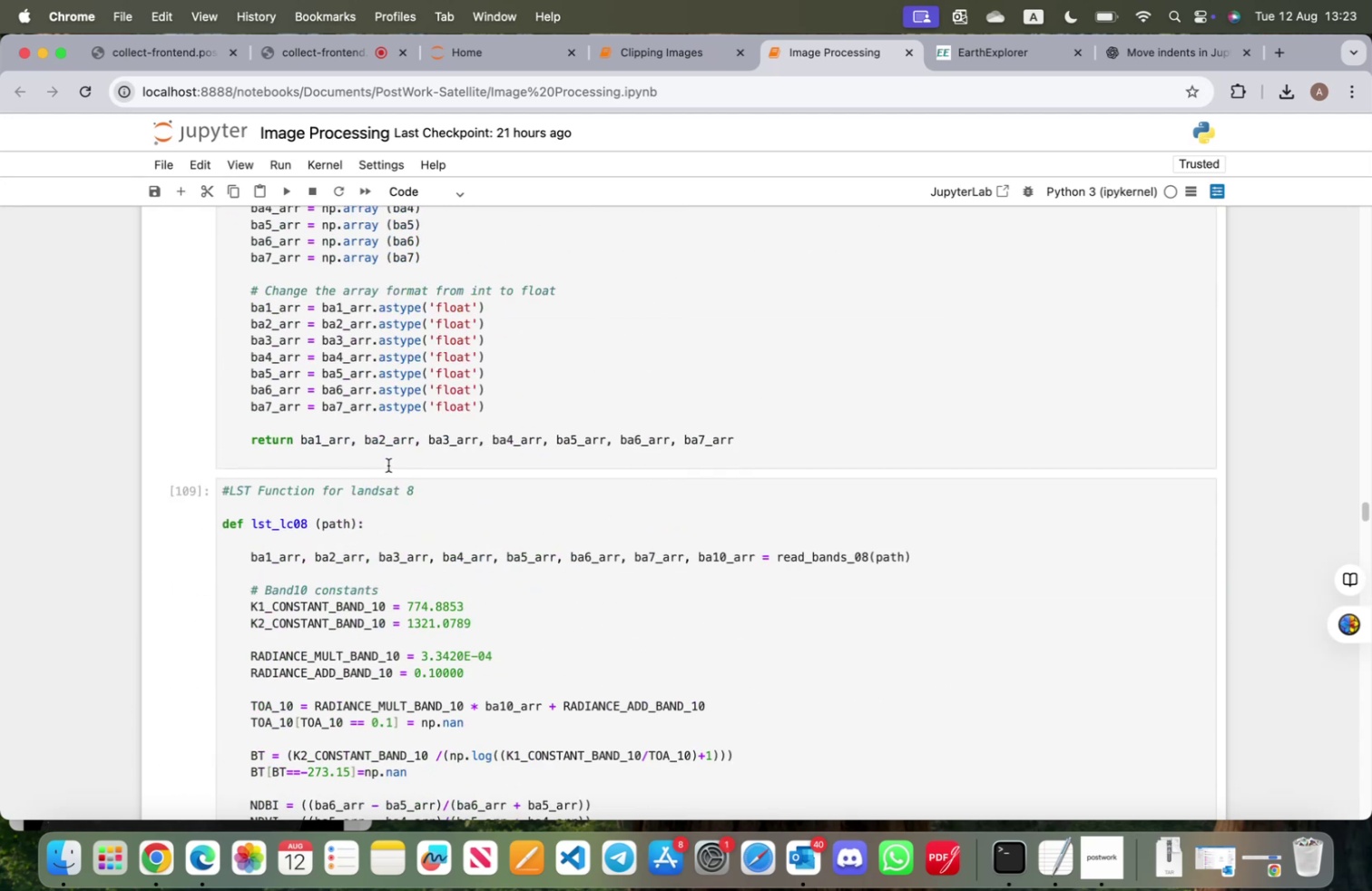 
key(Meta+S)
 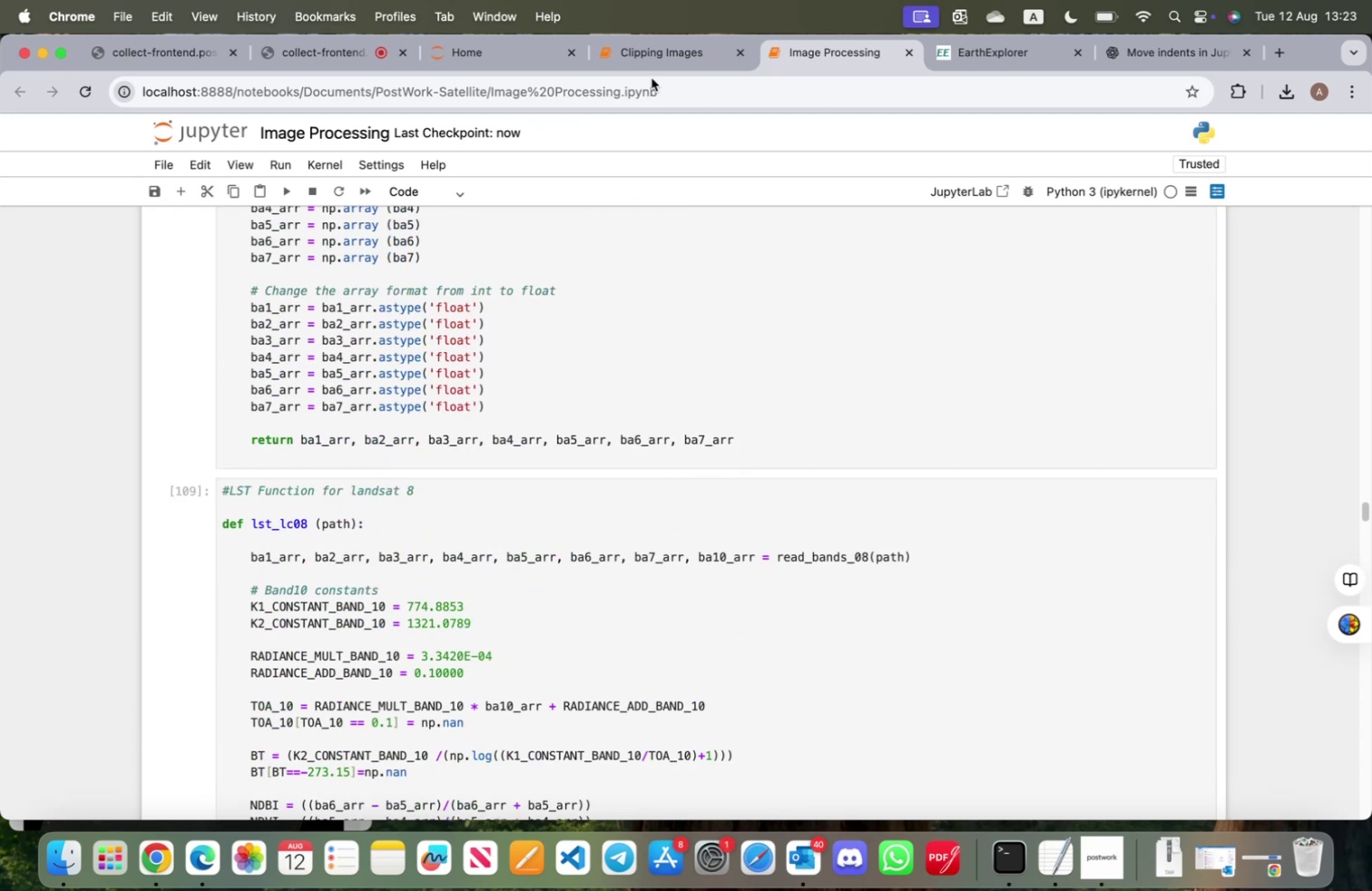 
left_click([655, 53])
 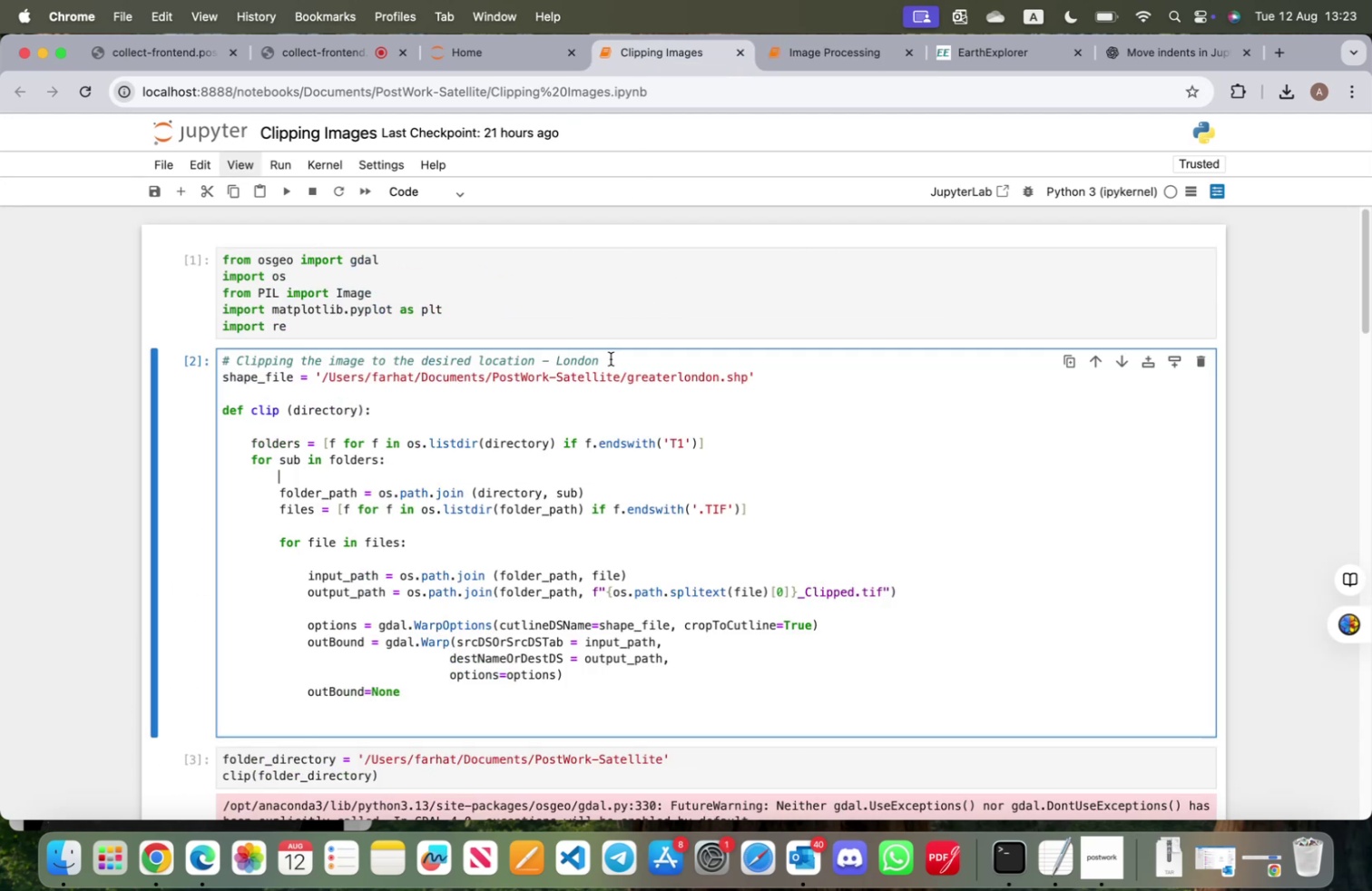 